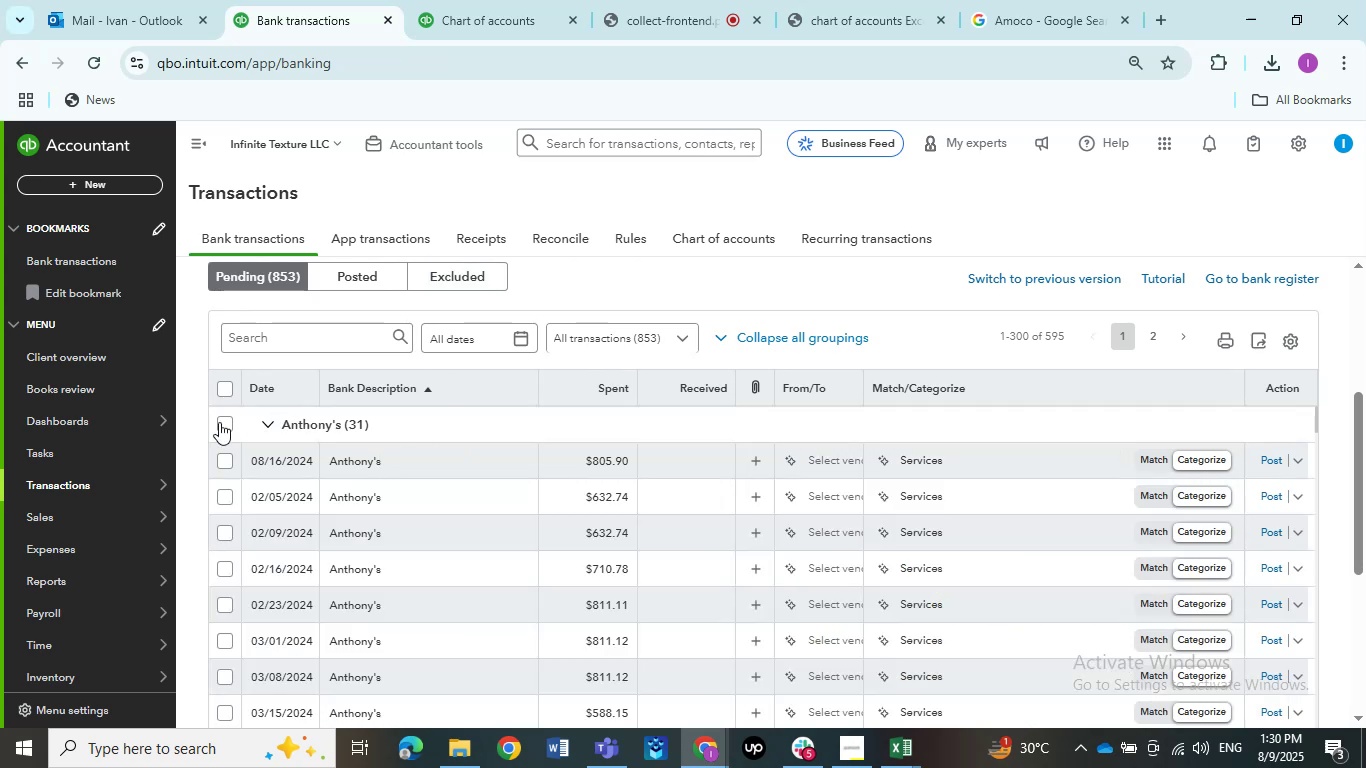 
left_click([219, 422])
 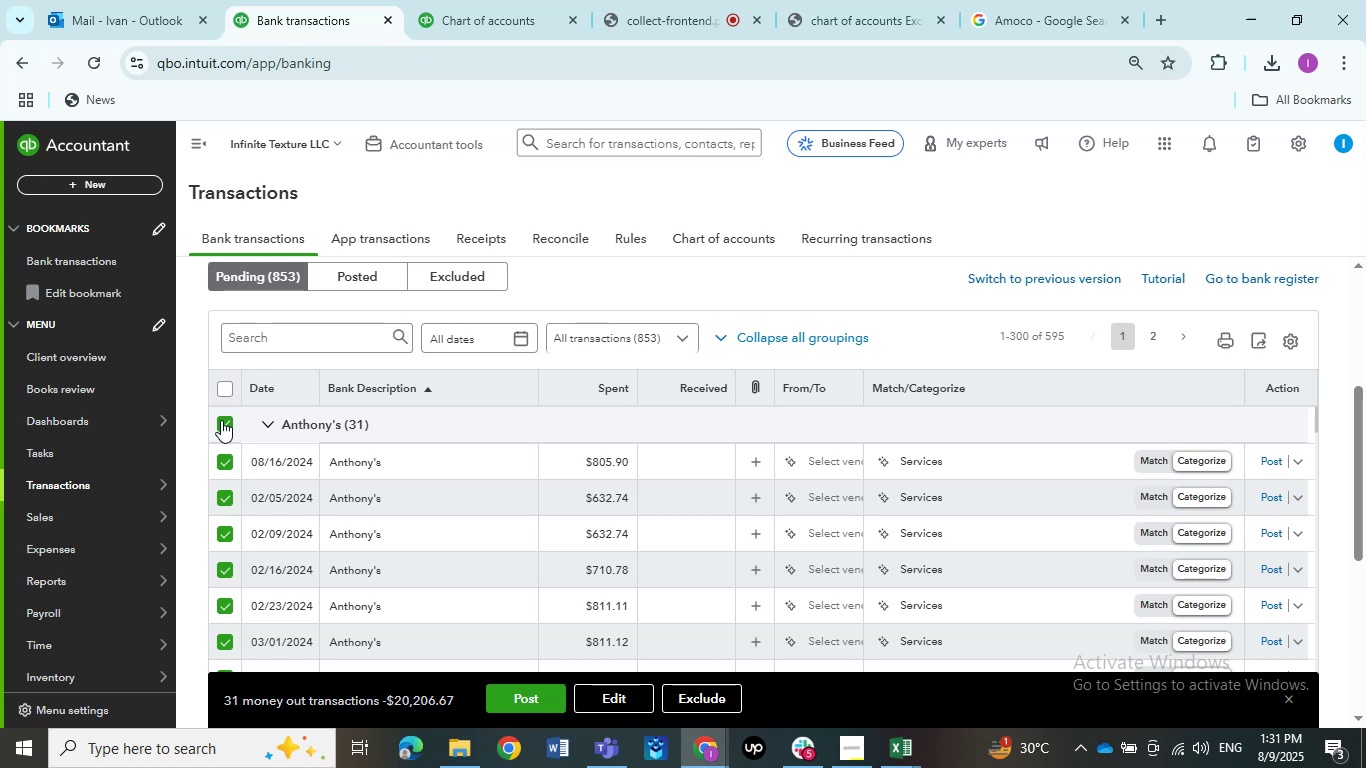 
wait(32.09)
 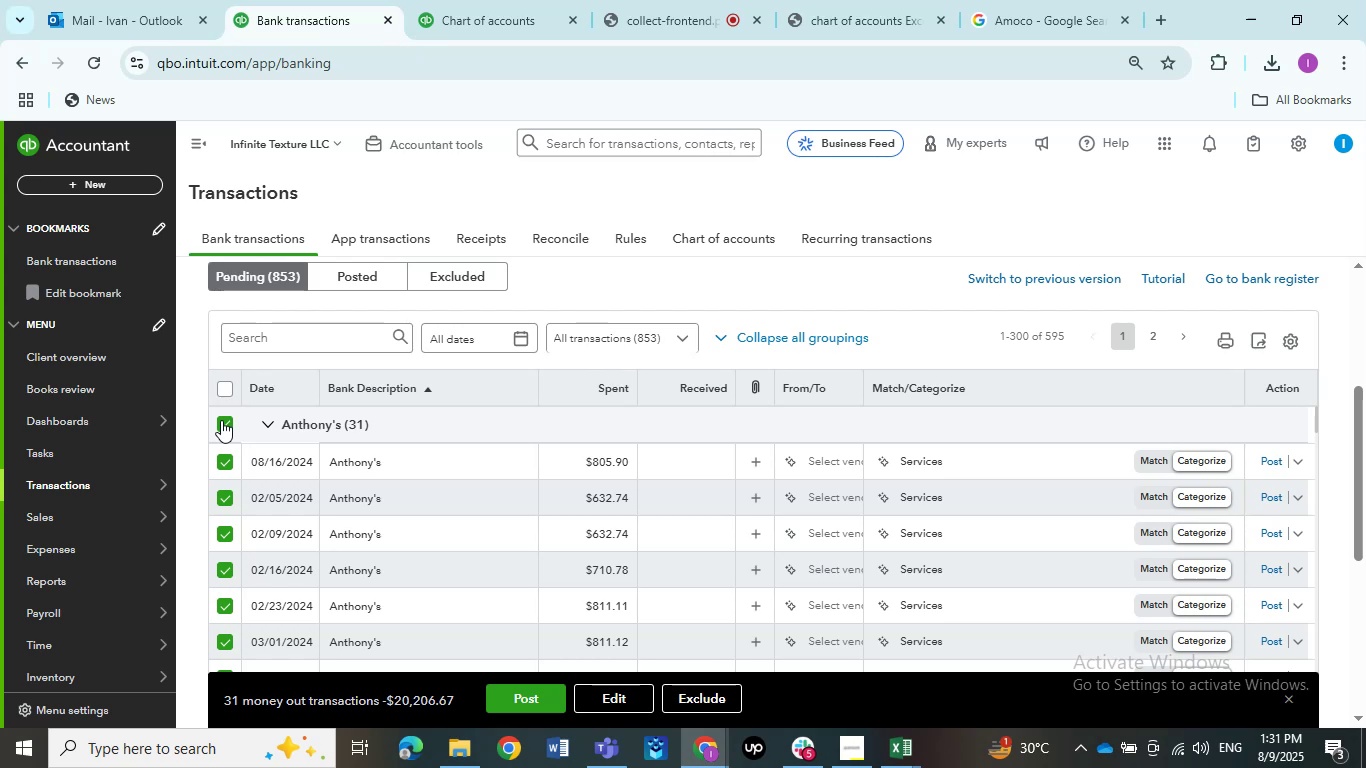 
left_click([629, 700])
 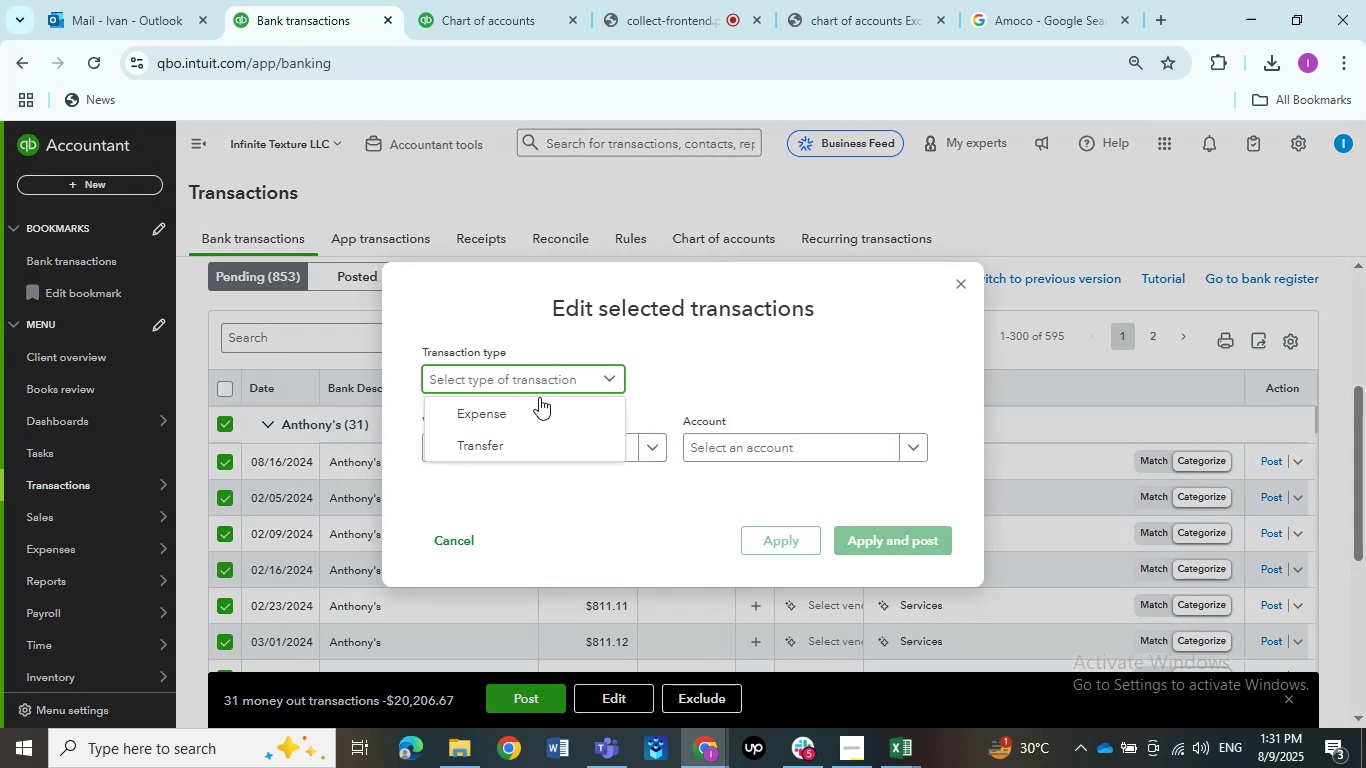 
left_click([538, 411])
 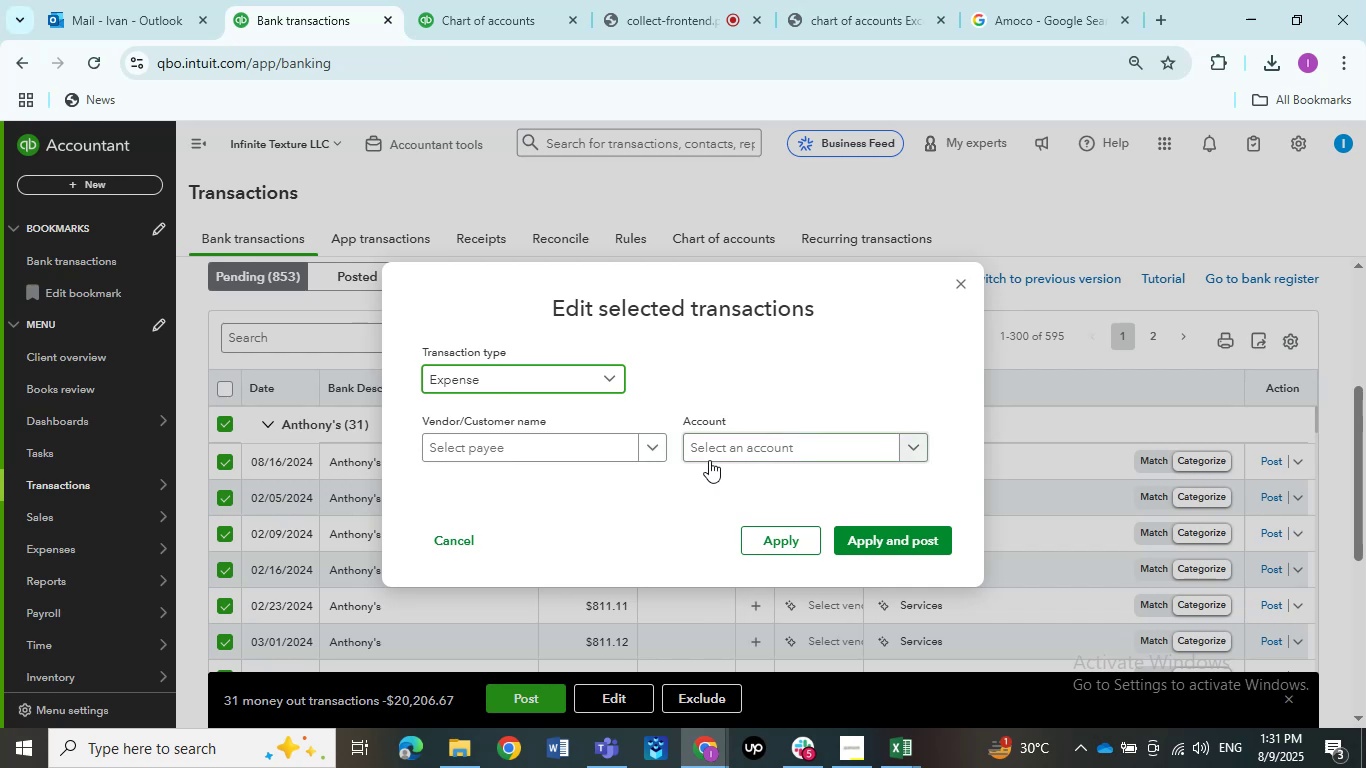 
left_click([709, 460])
 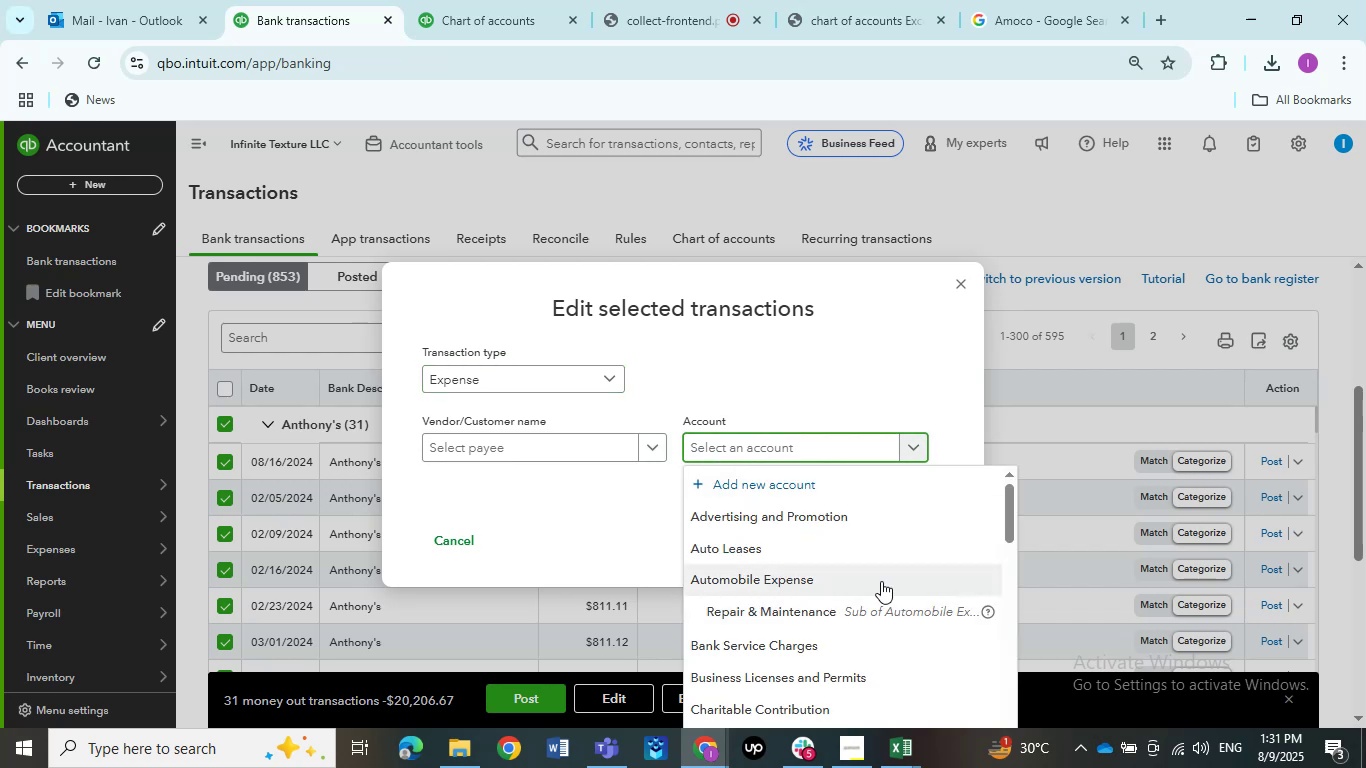 
hold_key(key=A, duration=0.34)
 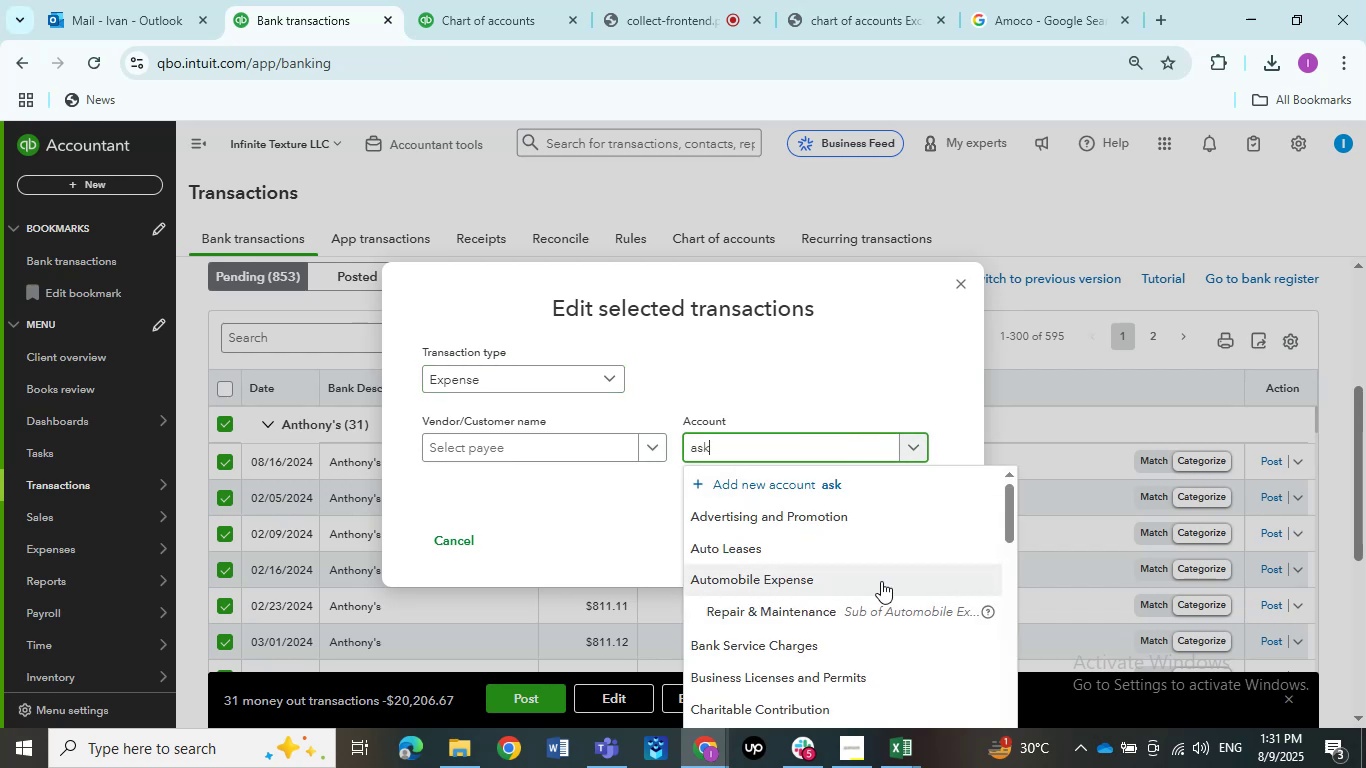 
type(sk my)
 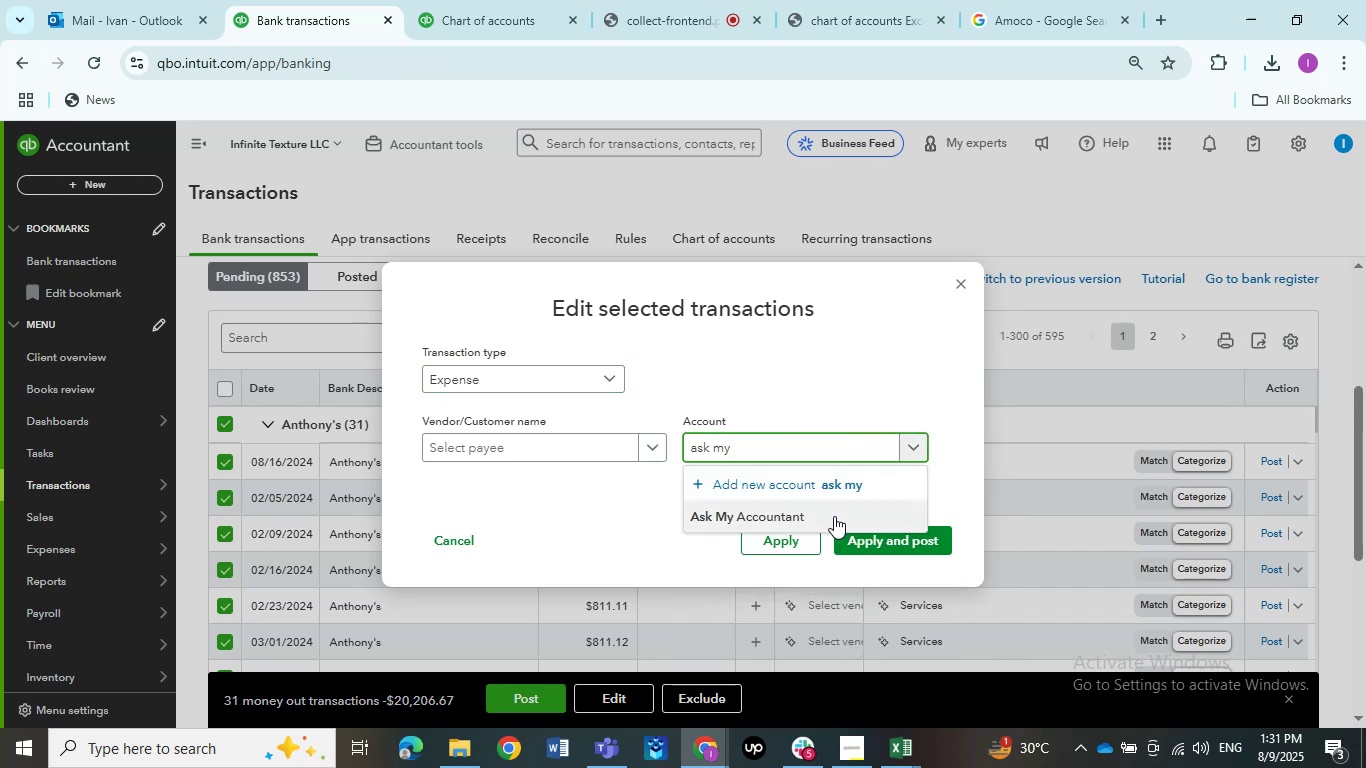 
left_click([834, 516])
 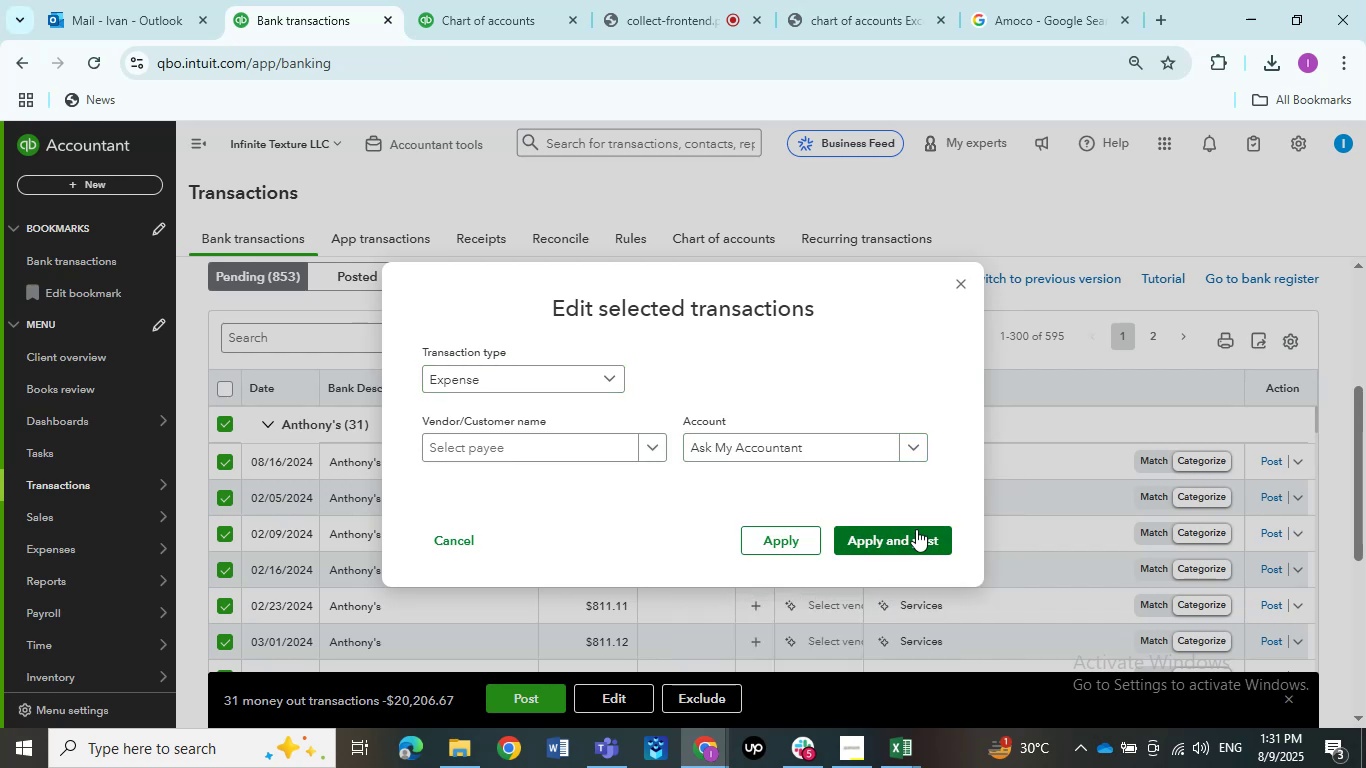 
left_click([916, 529])
 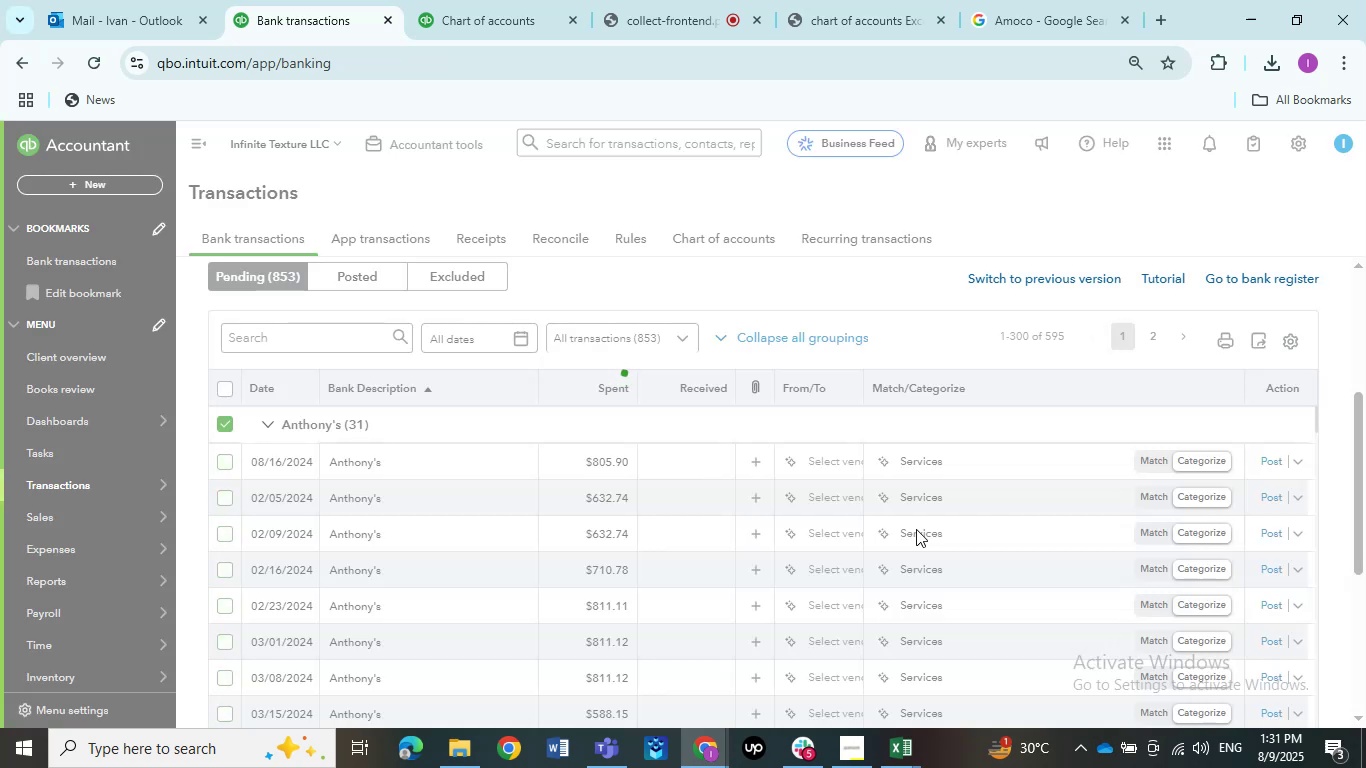 
wait(12.71)
 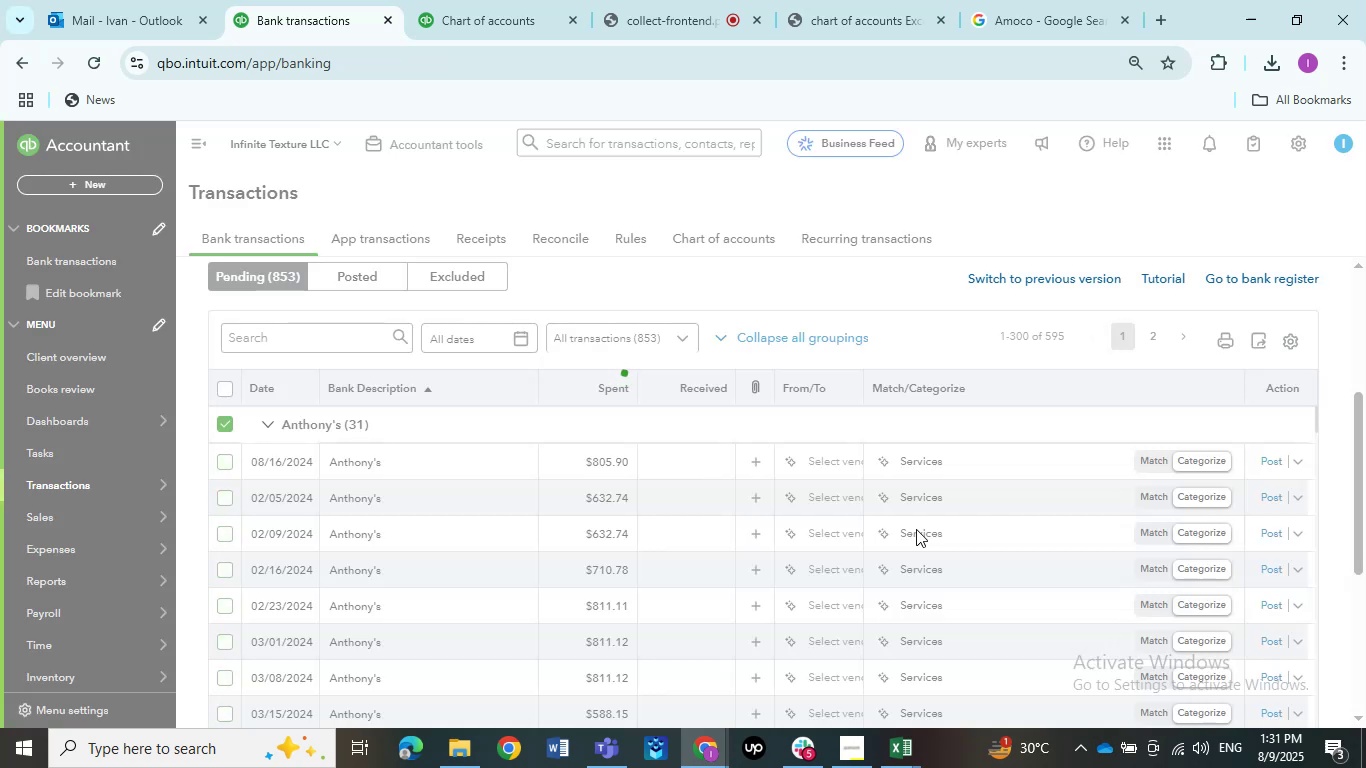 
left_click([488, 464])
 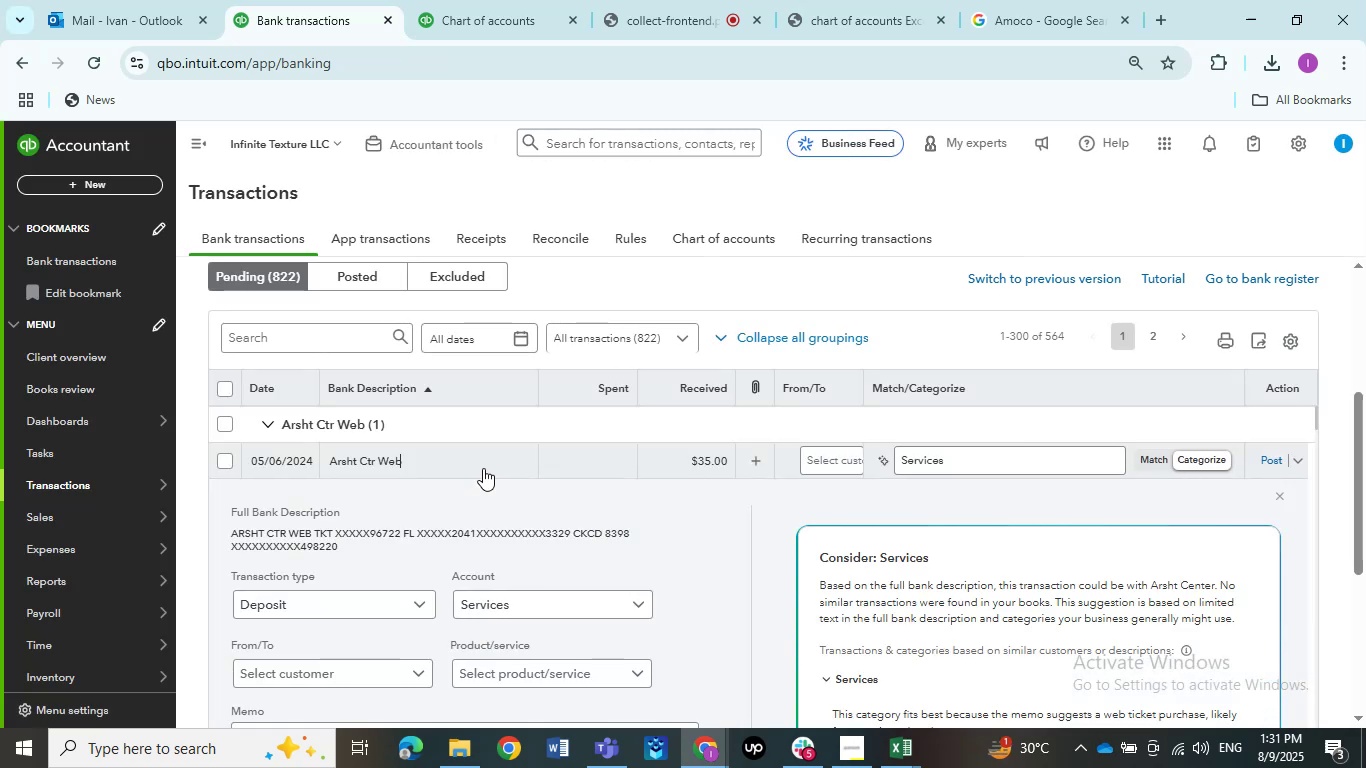 
wait(10.37)
 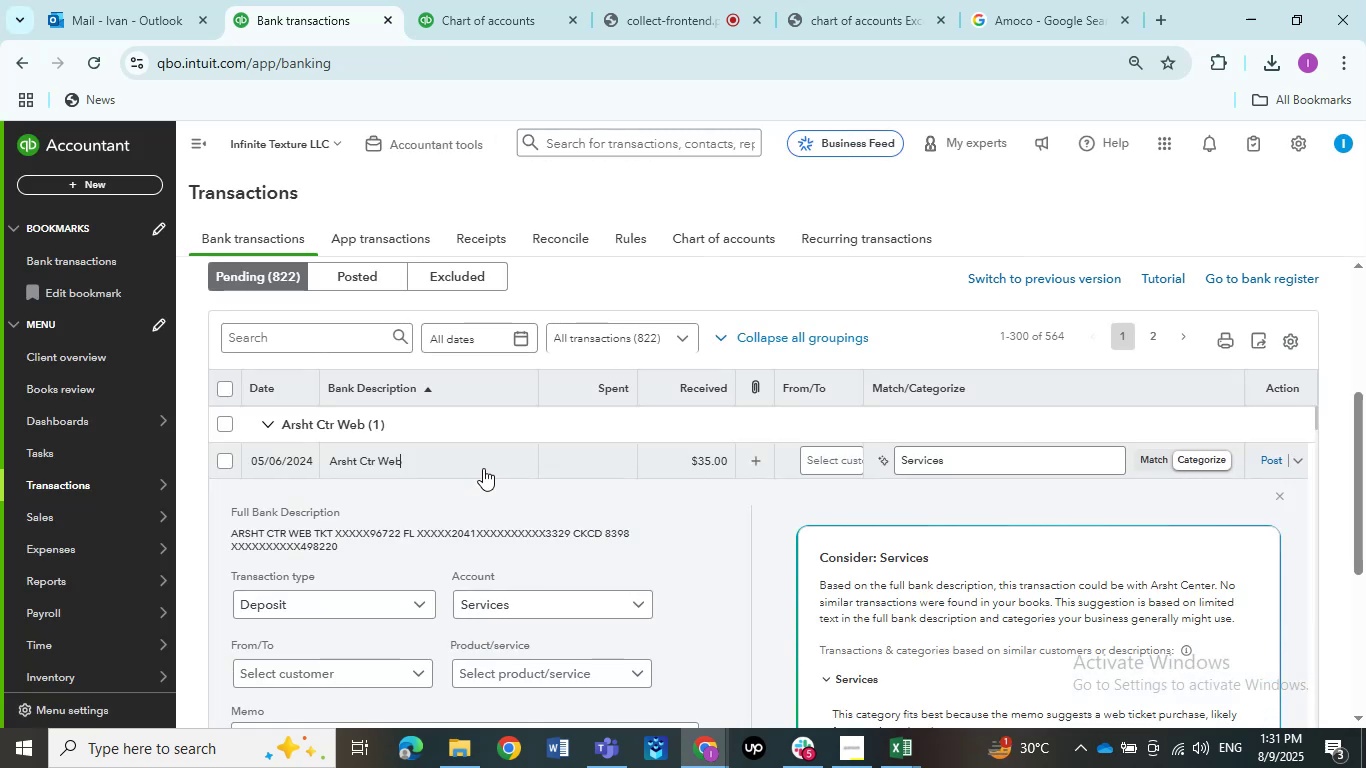 
scroll: coordinate [517, 503], scroll_direction: down, amount: 1.0
 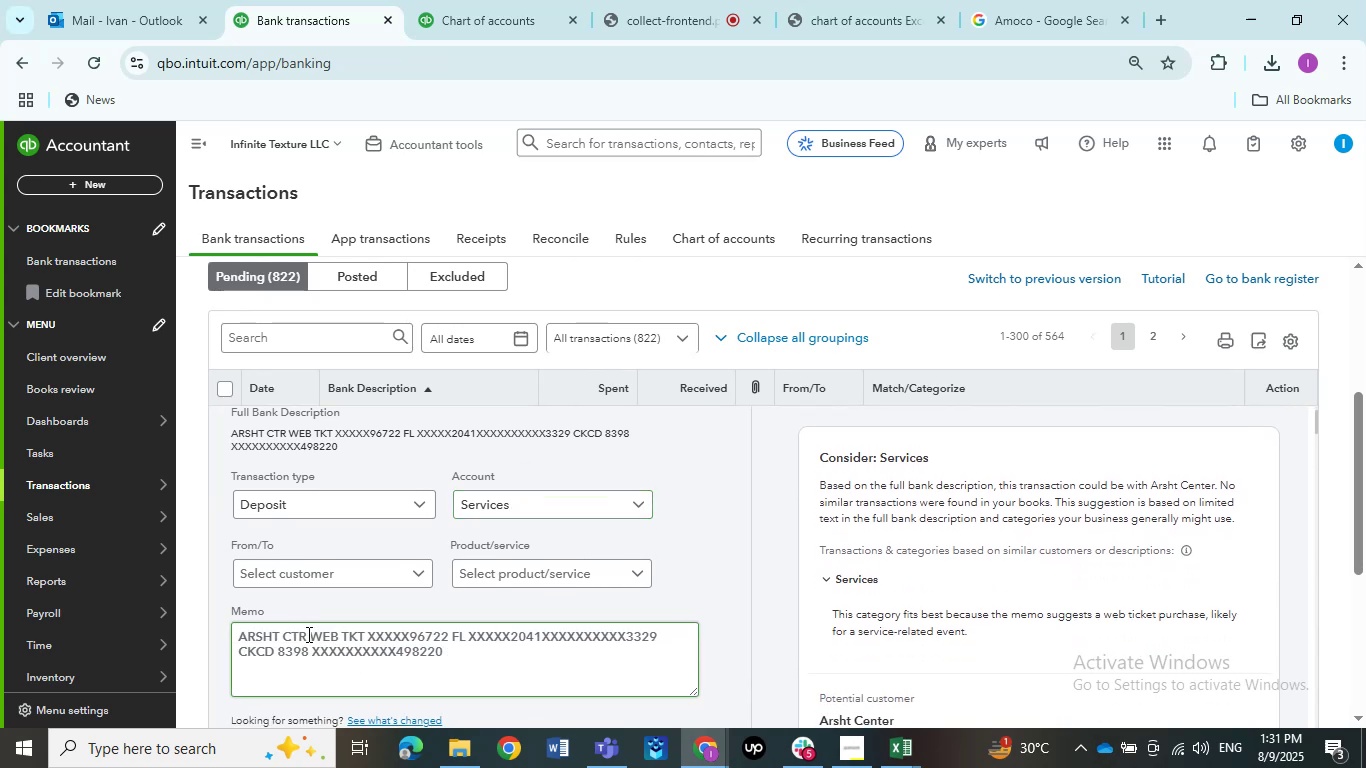 
left_click_drag(start_coordinate=[307, 634], to_coordinate=[219, 617])
 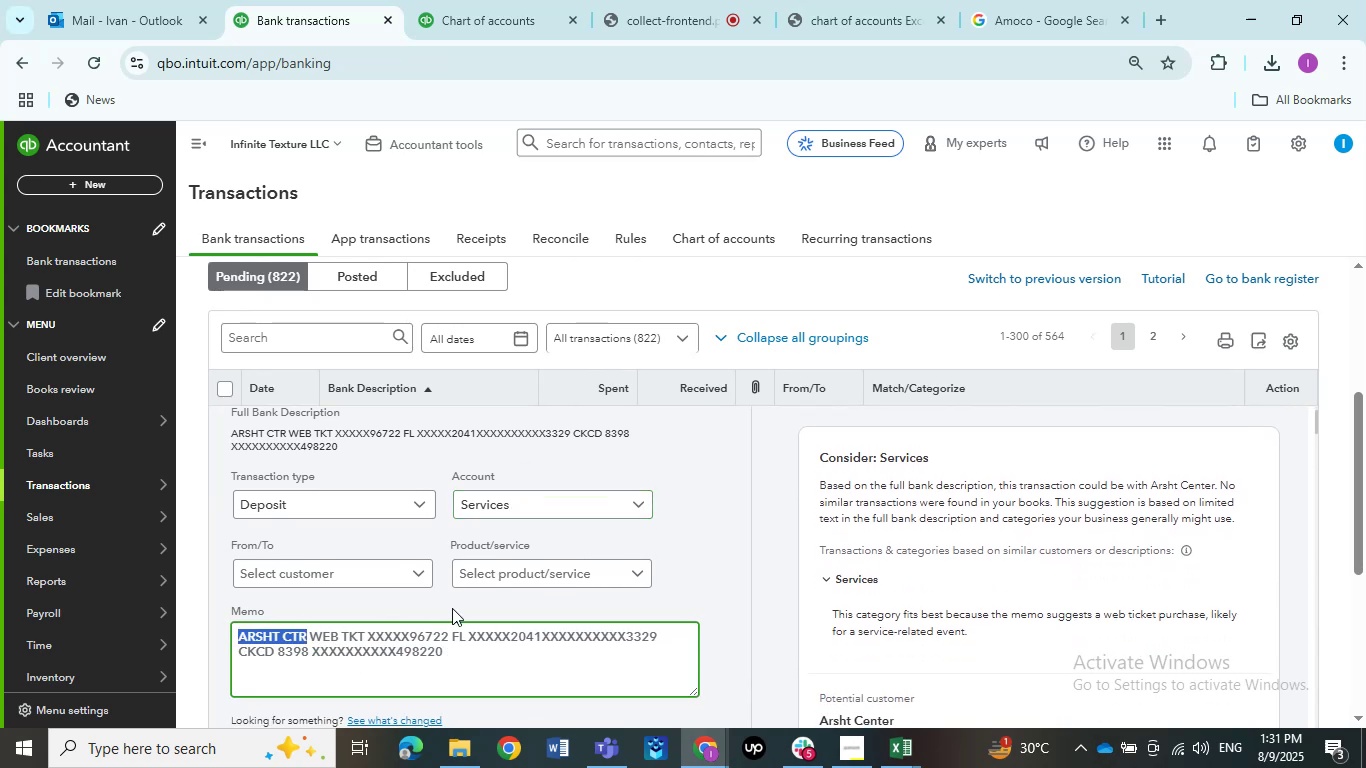 
key(Control+C)
 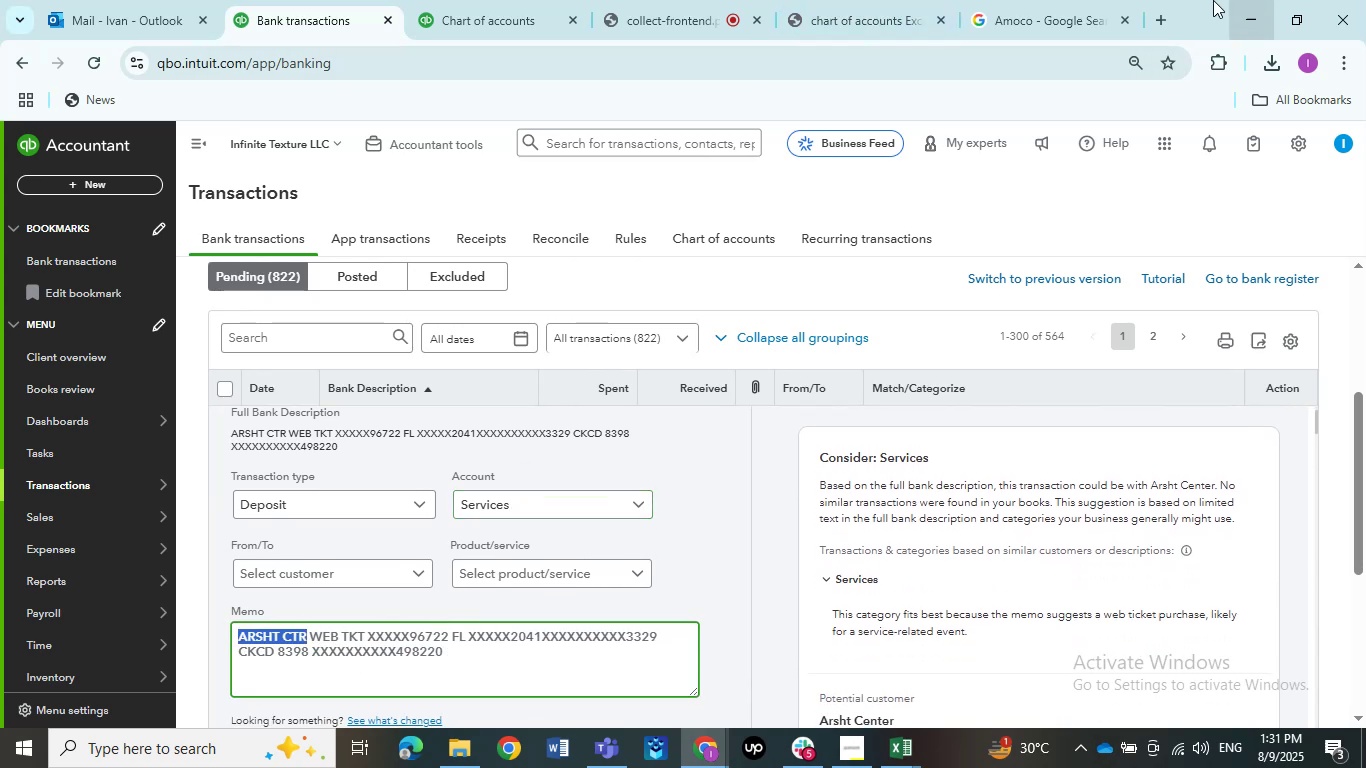 
left_click([1070, 0])
 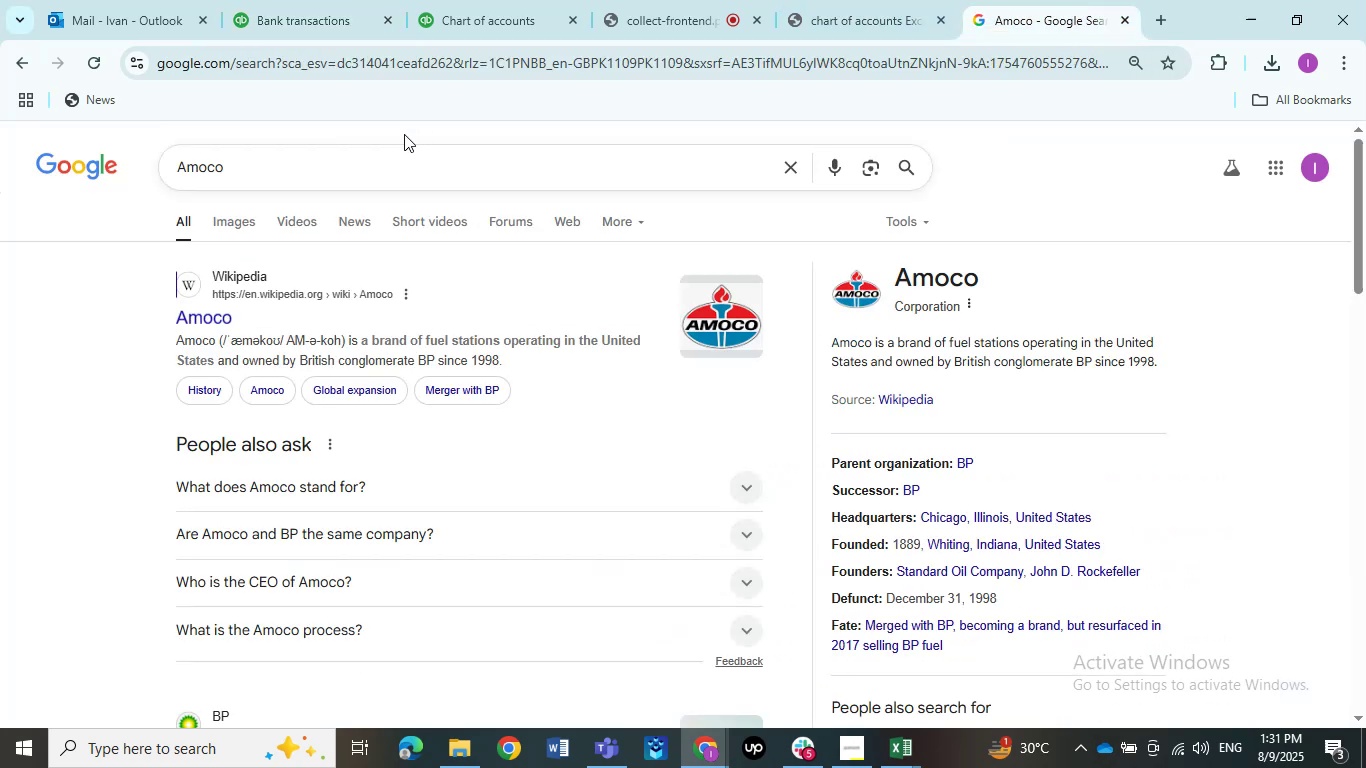 
left_click_drag(start_coordinate=[336, 159], to_coordinate=[67, 144])
 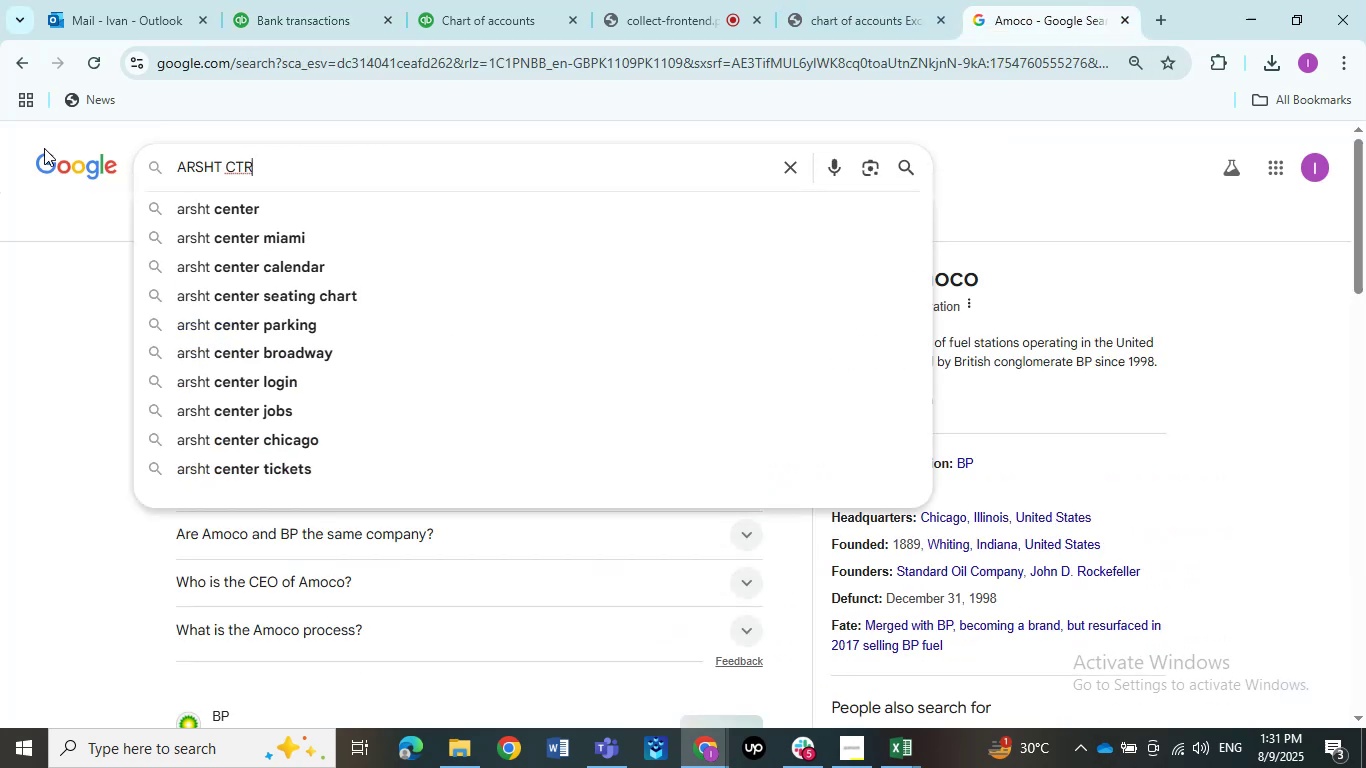 
key(Control+ControlLeft)
 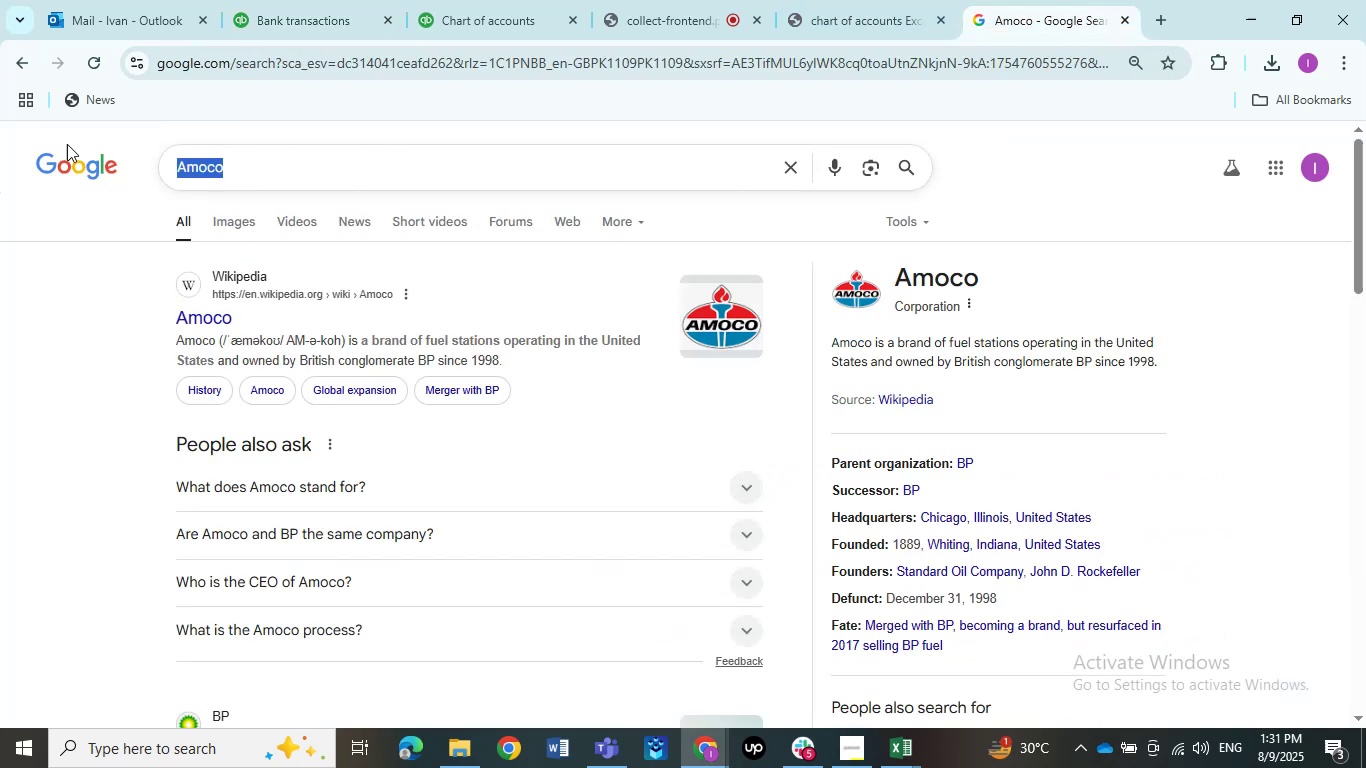 
key(Control+V)
 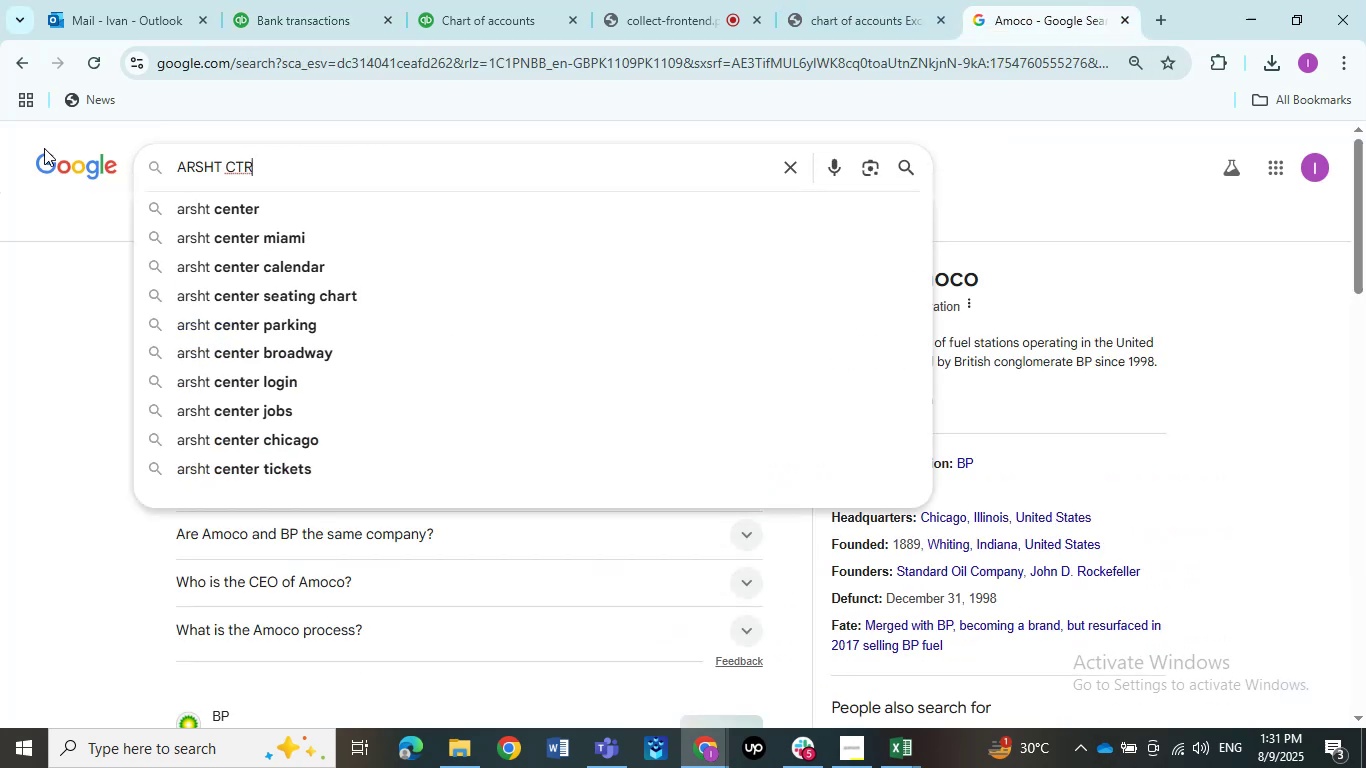 
key(NumpadEnter)
 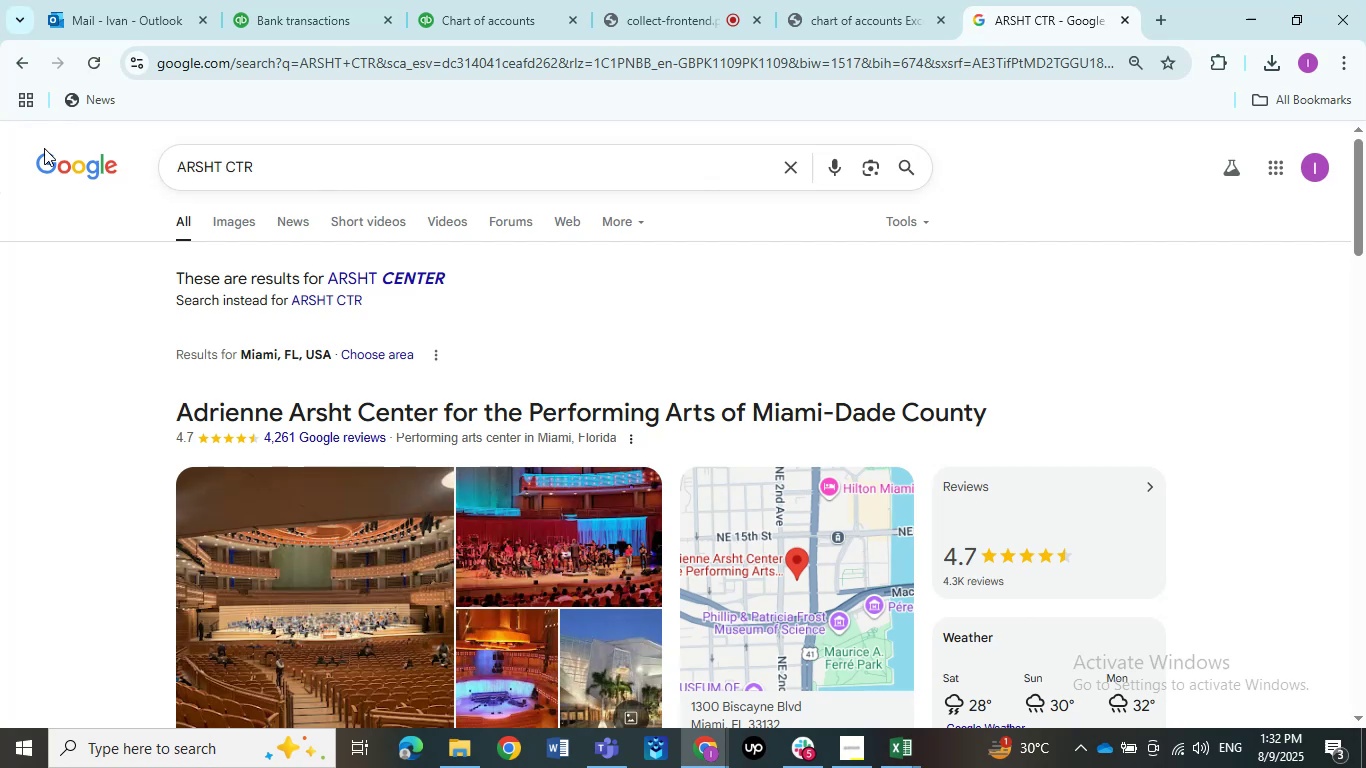 
wait(9.02)
 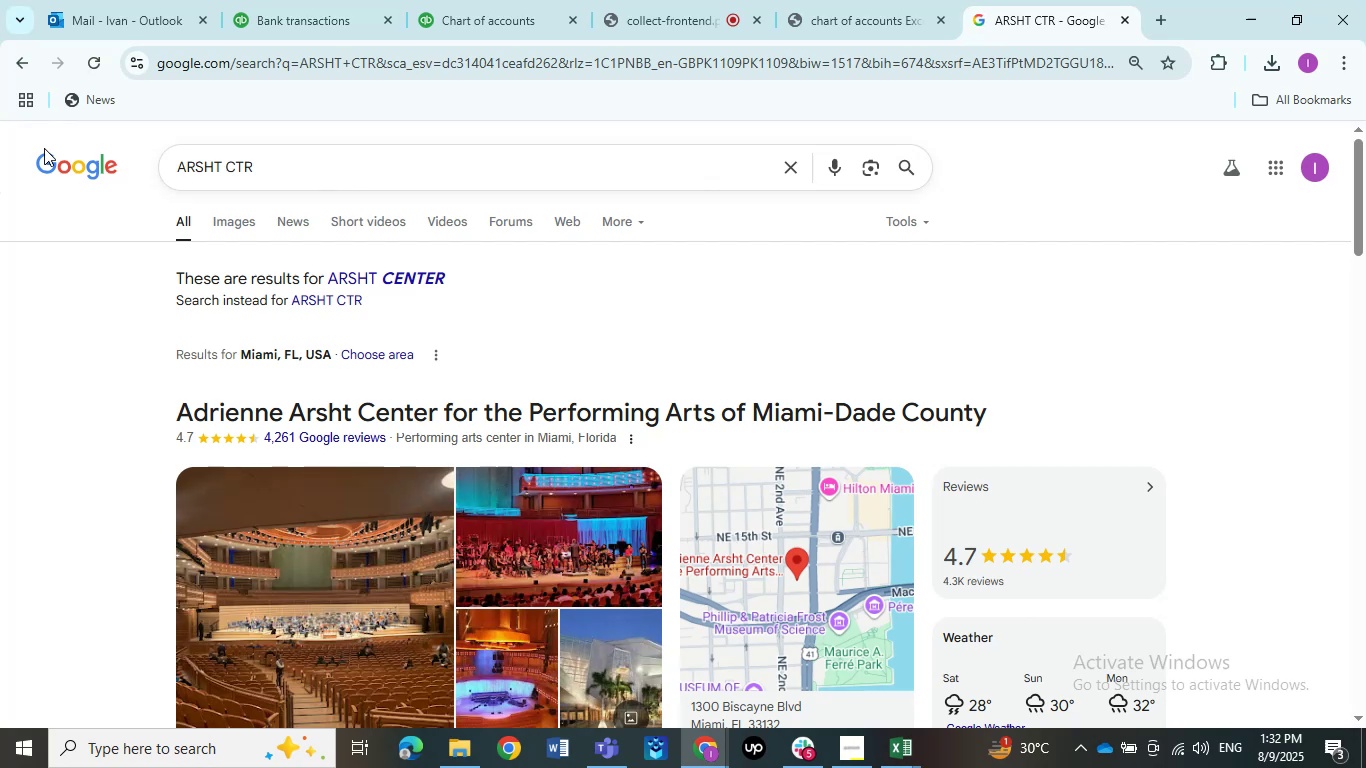 
scroll: coordinate [666, 359], scroll_direction: down, amount: 2.0
 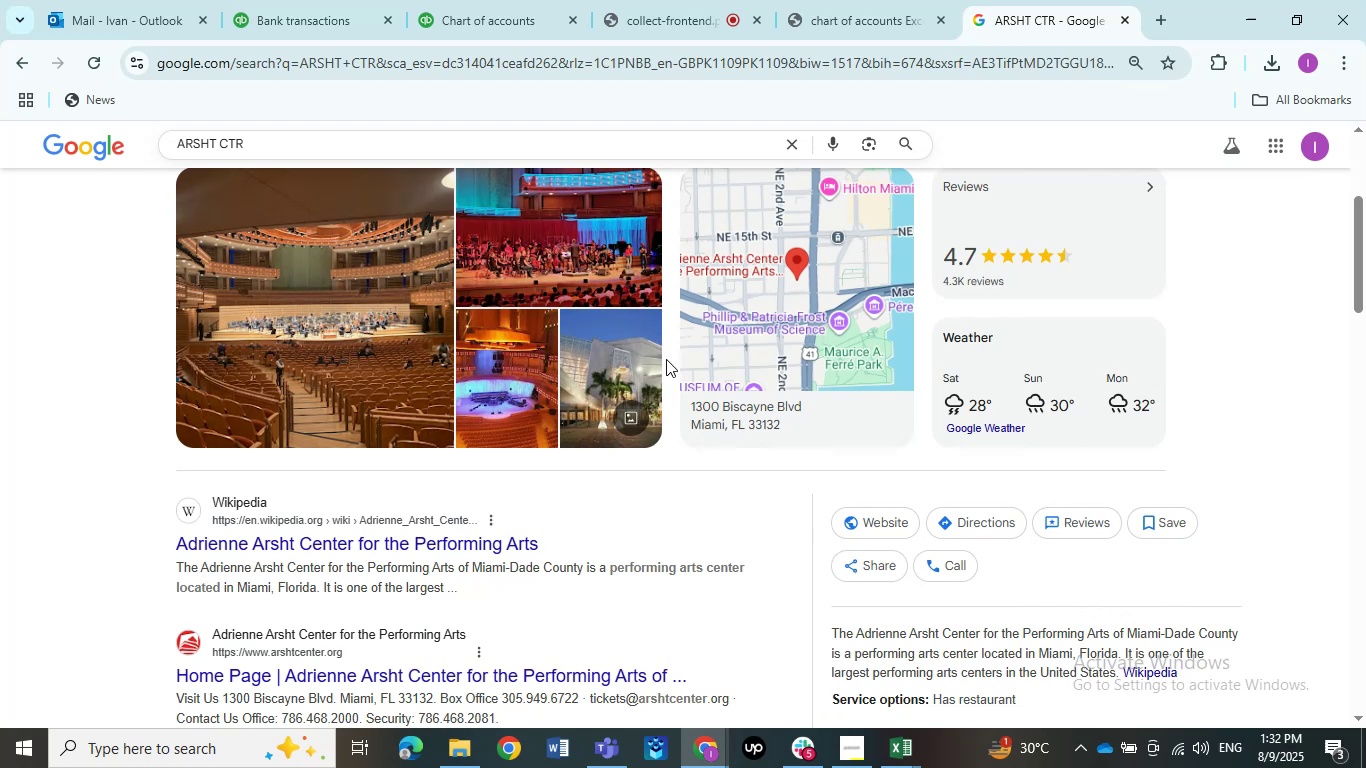 
wait(8.55)
 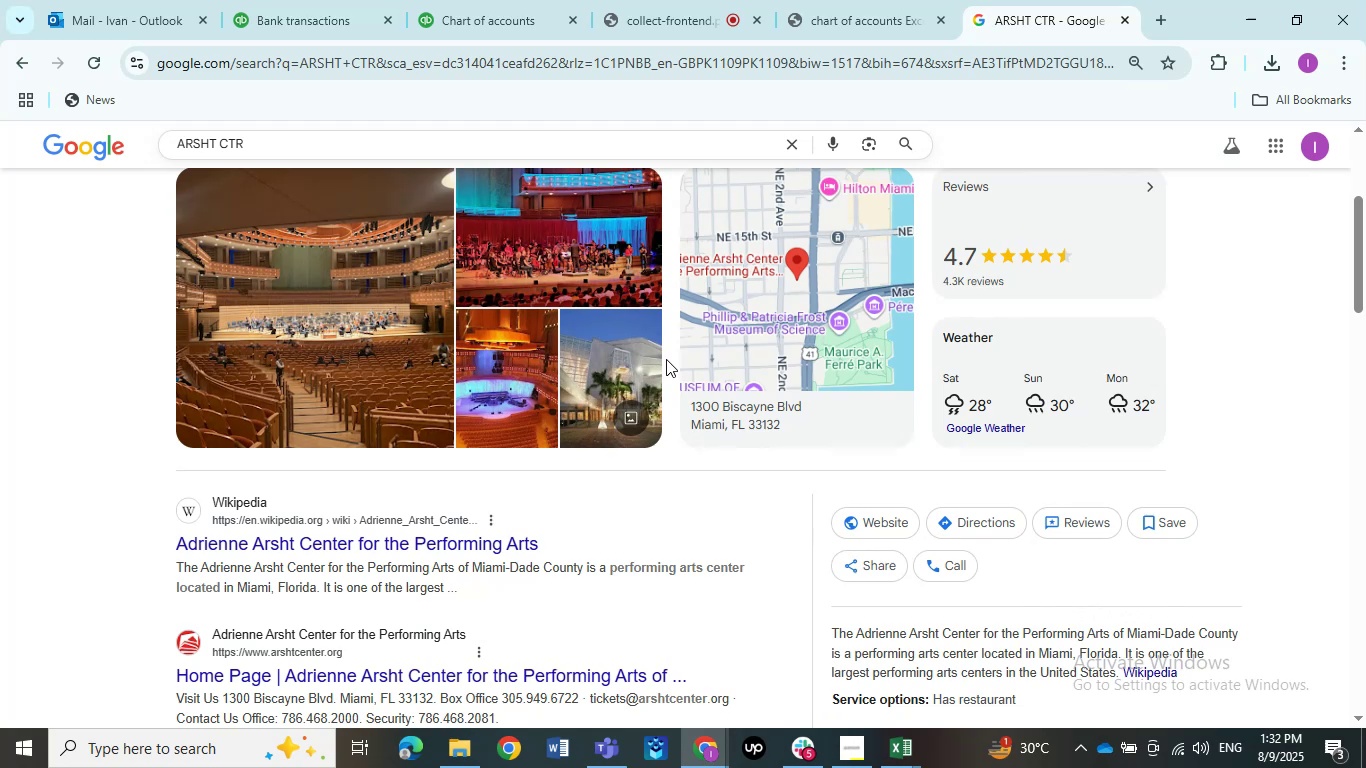 
scroll: coordinate [553, 528], scroll_direction: up, amount: 4.0
 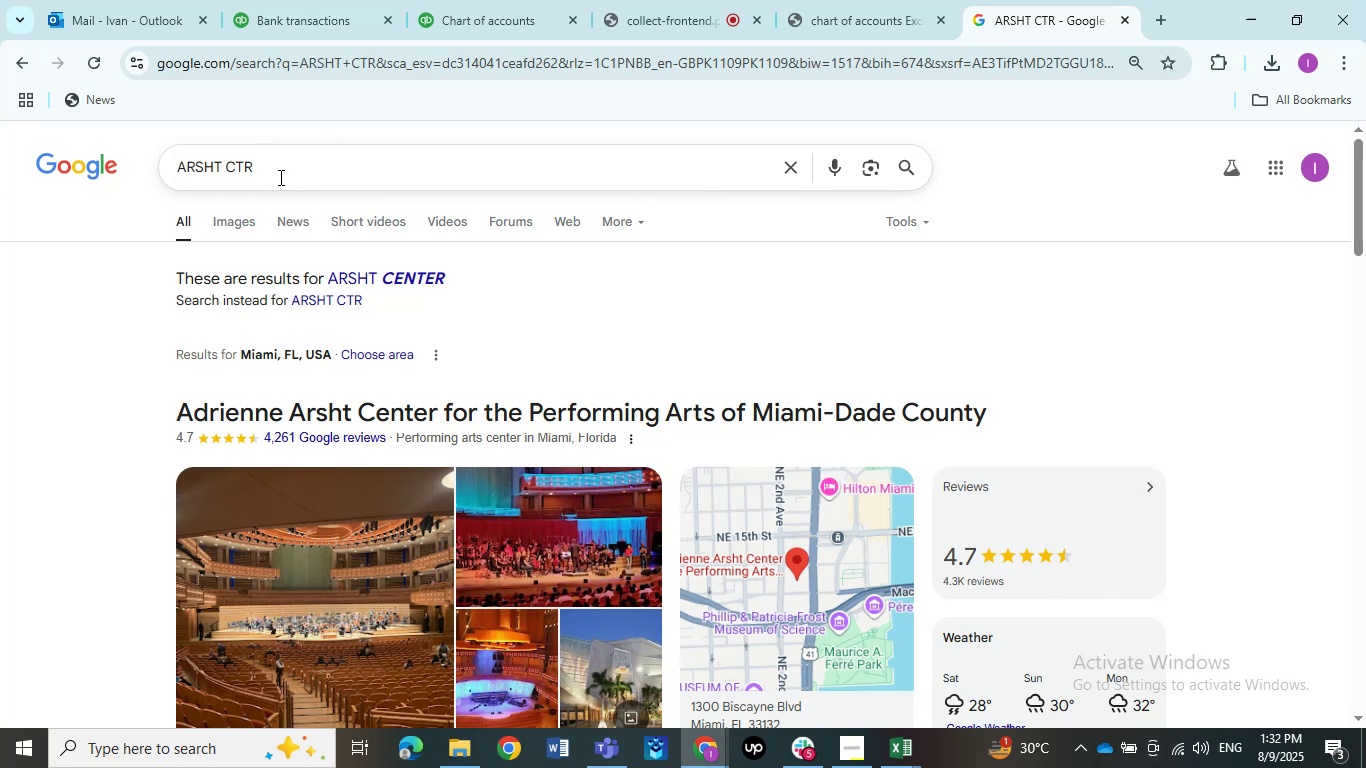 
left_click([270, 17])
 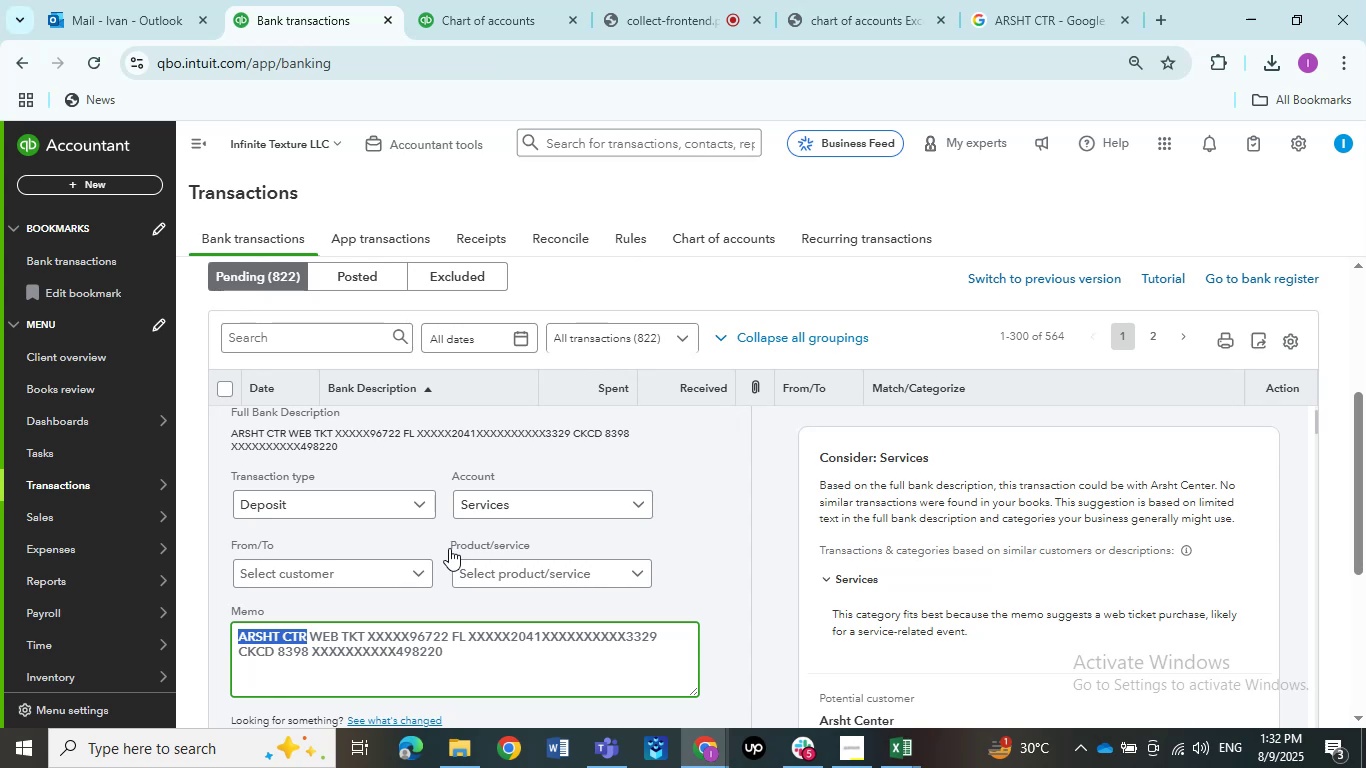 
wait(16.14)
 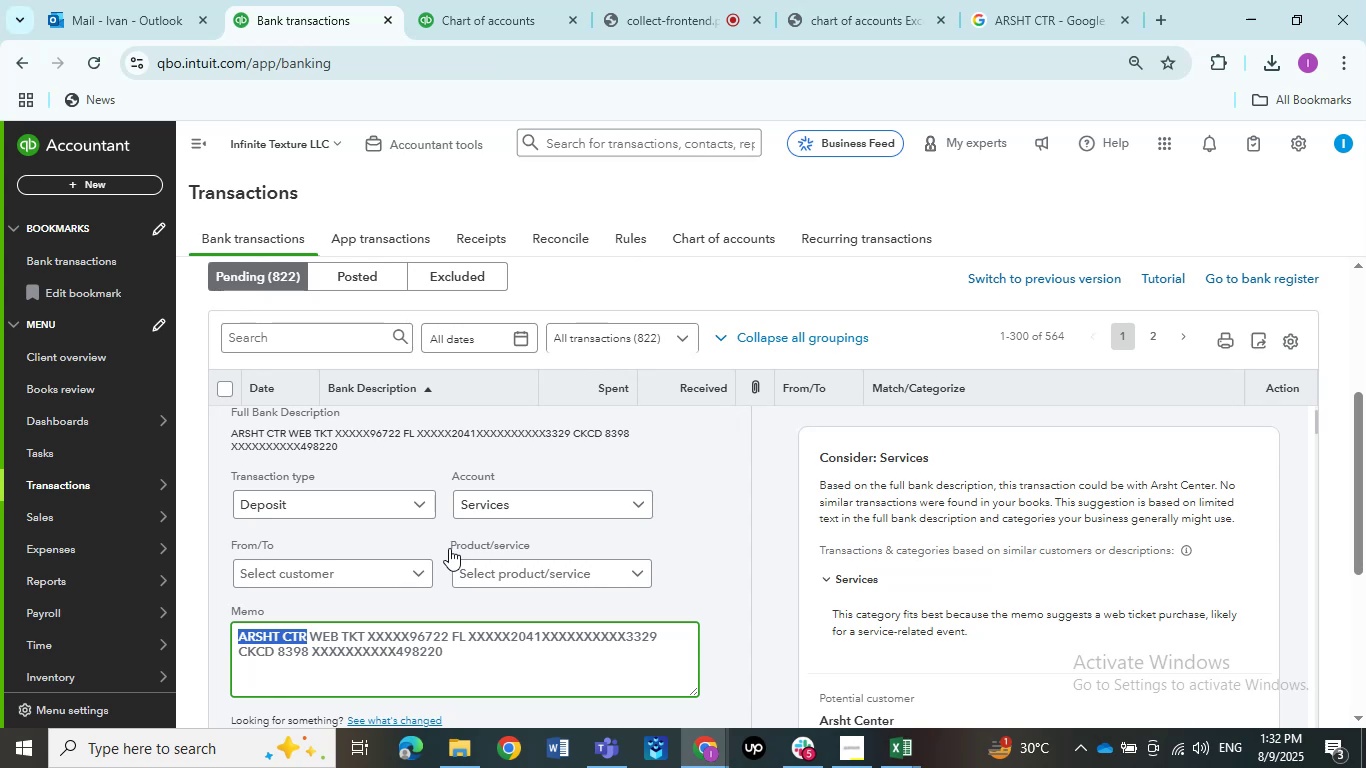 
scroll: coordinate [784, 567], scroll_direction: down, amount: 1.0
 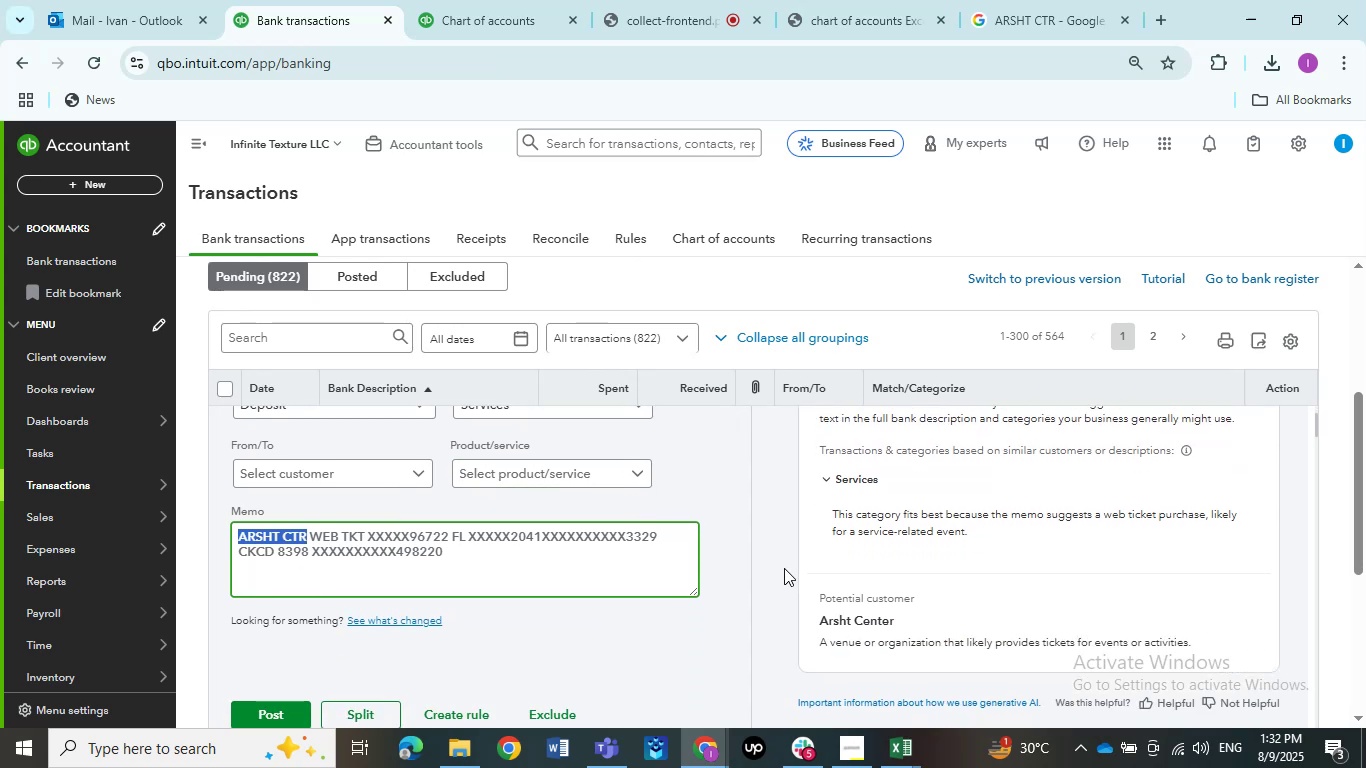 
scroll: coordinate [784, 568], scroll_direction: up, amount: 1.0
 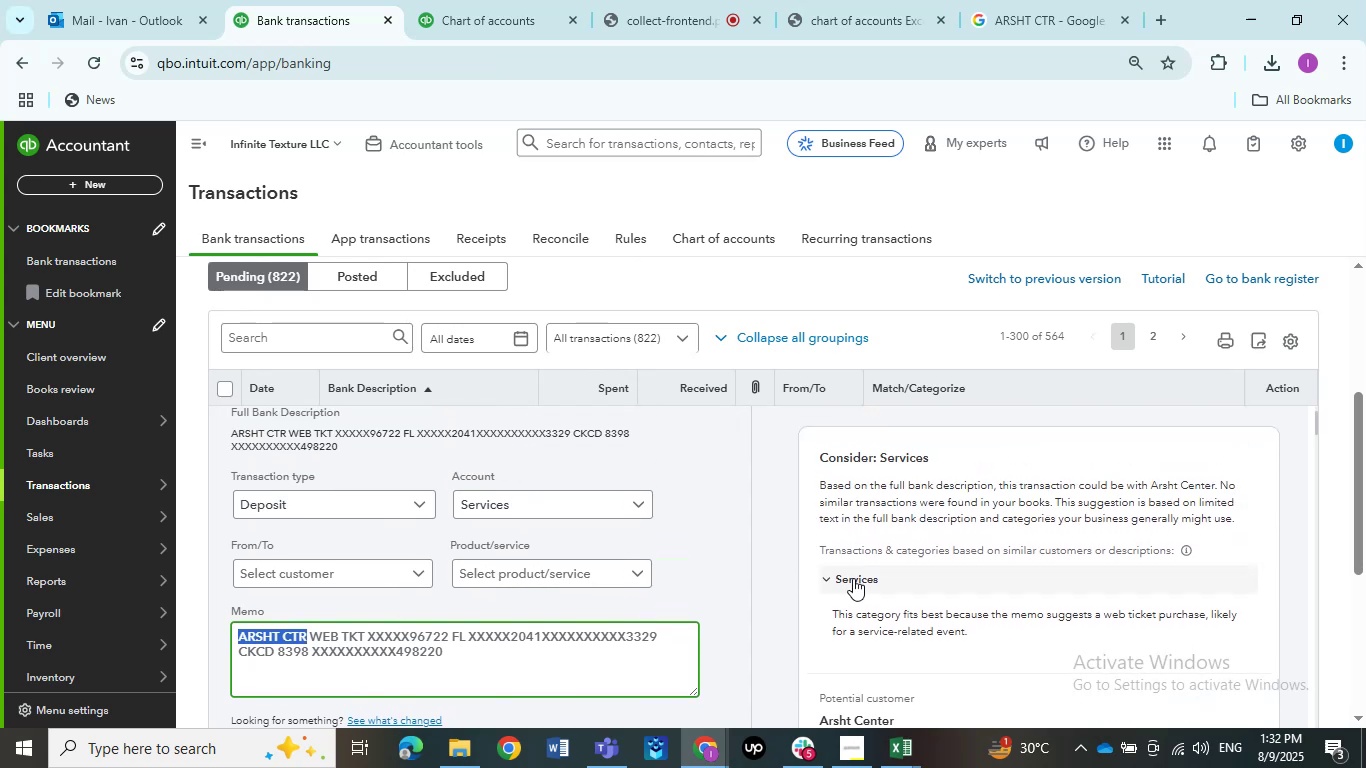 
left_click([853, 578])
 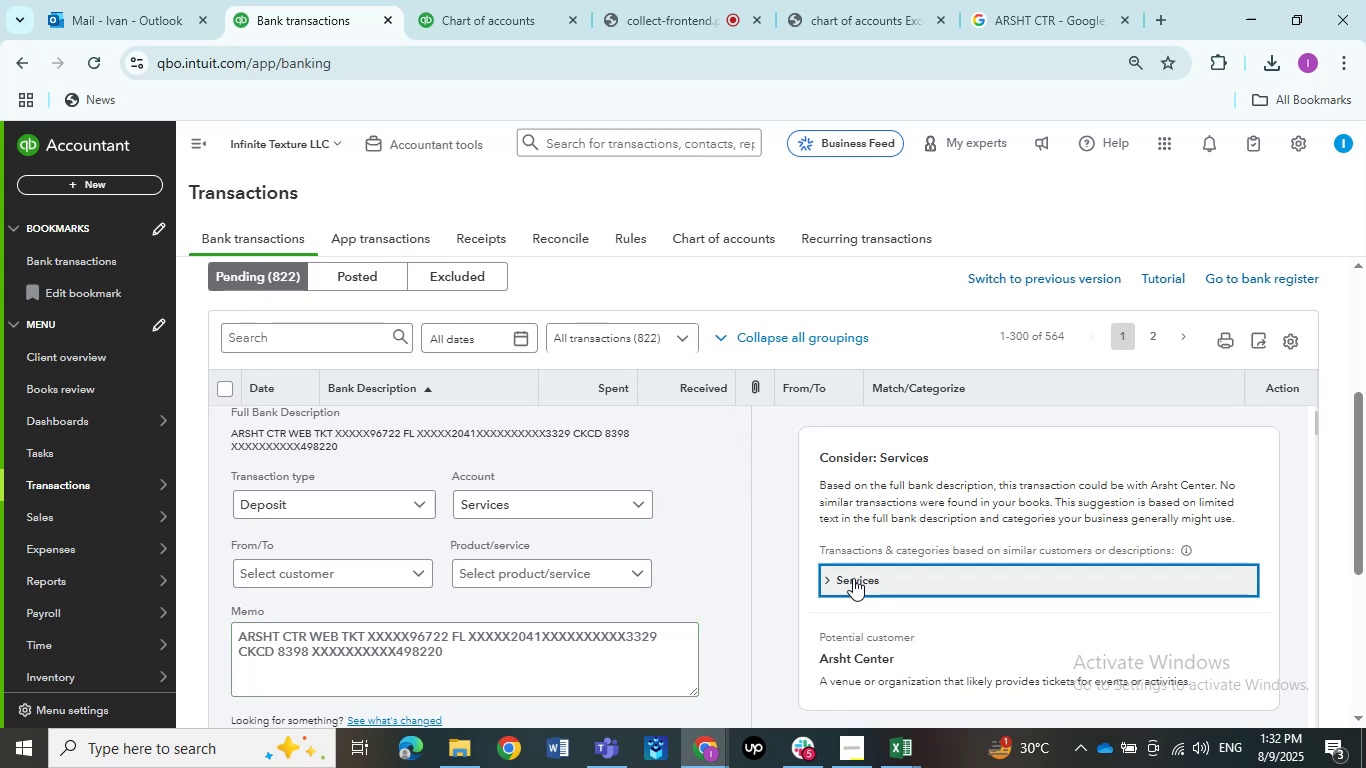 
left_click([853, 578])
 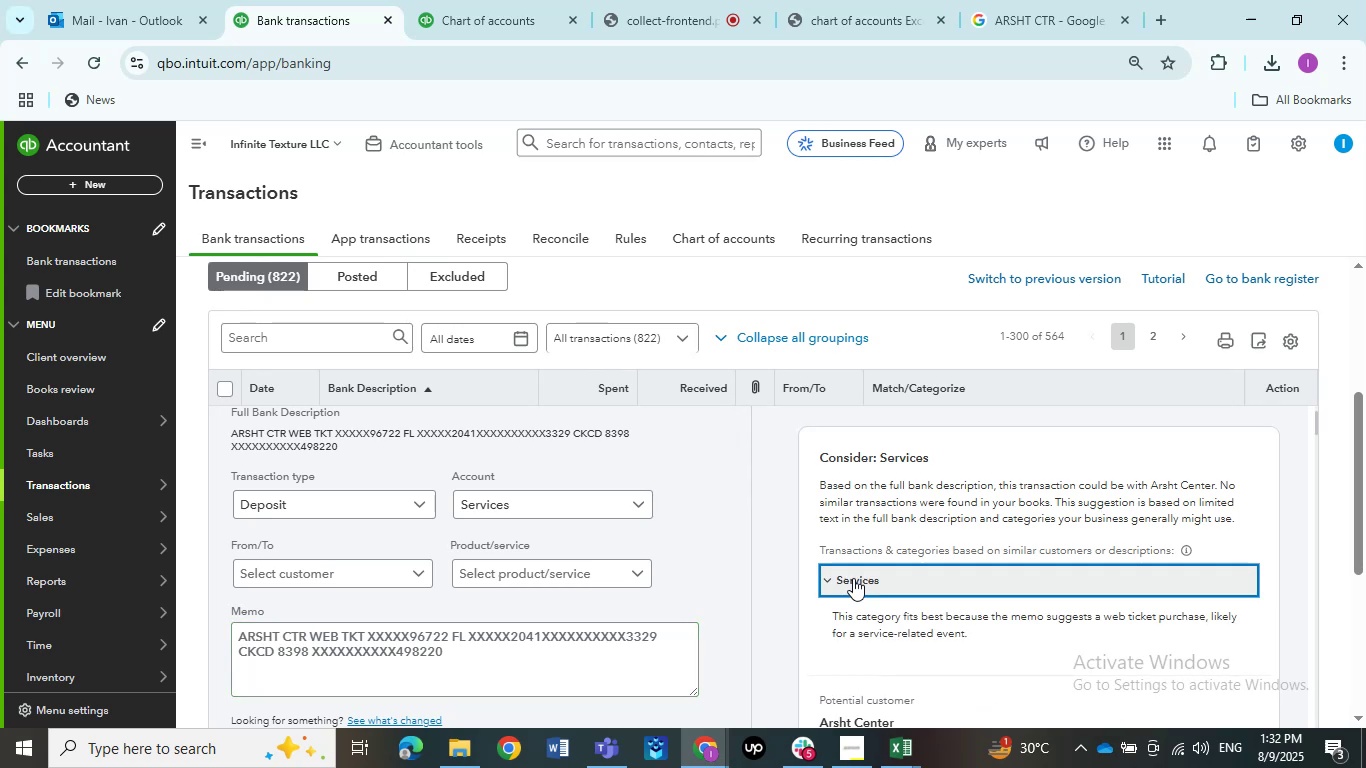 
left_click([853, 578])
 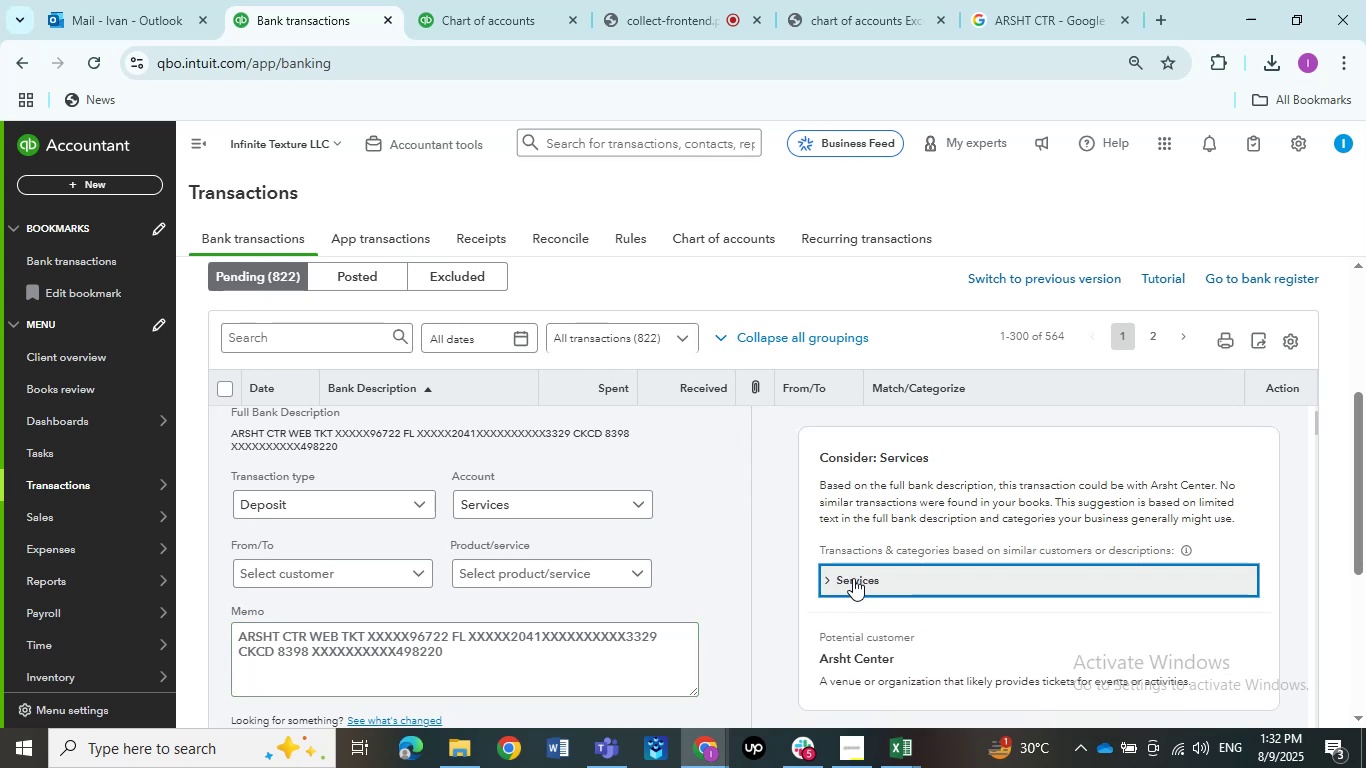 
left_click([853, 578])
 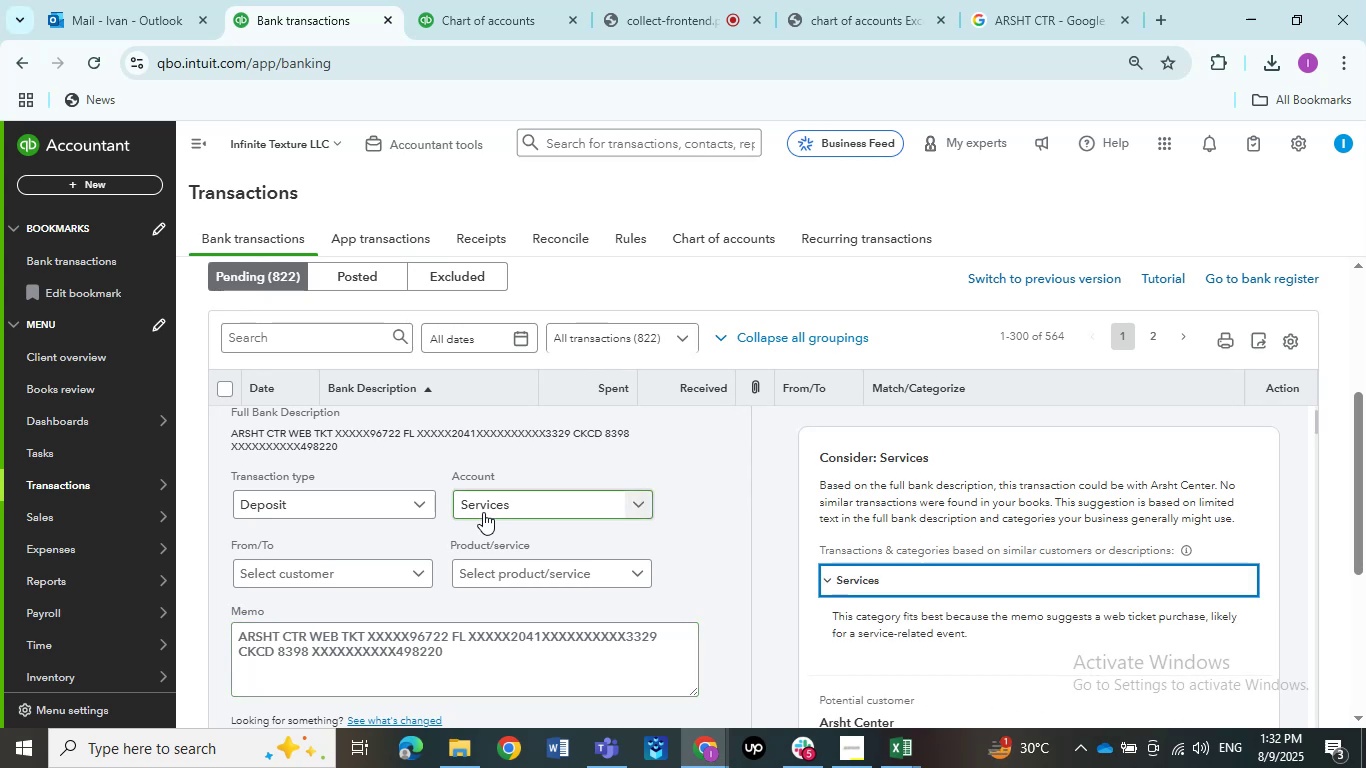 
wait(6.81)
 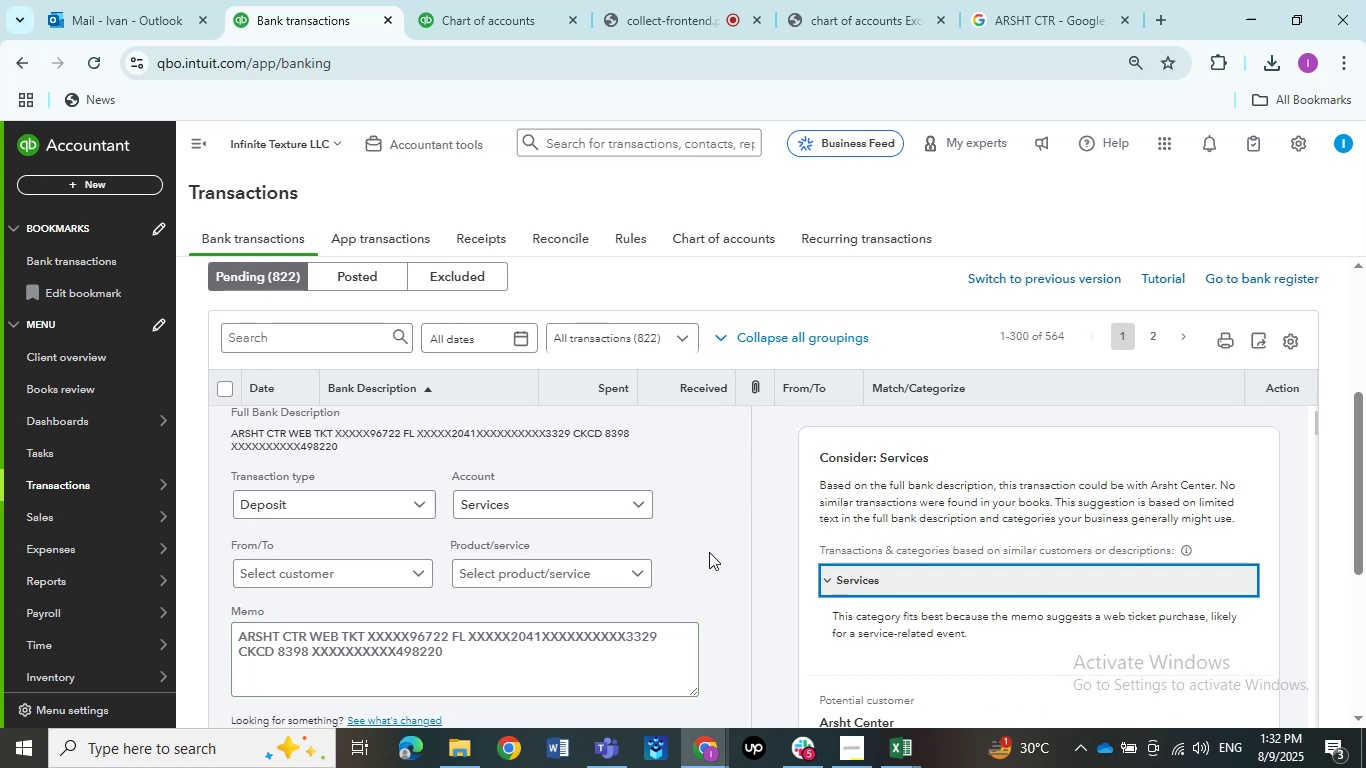 
left_click([483, 512])
 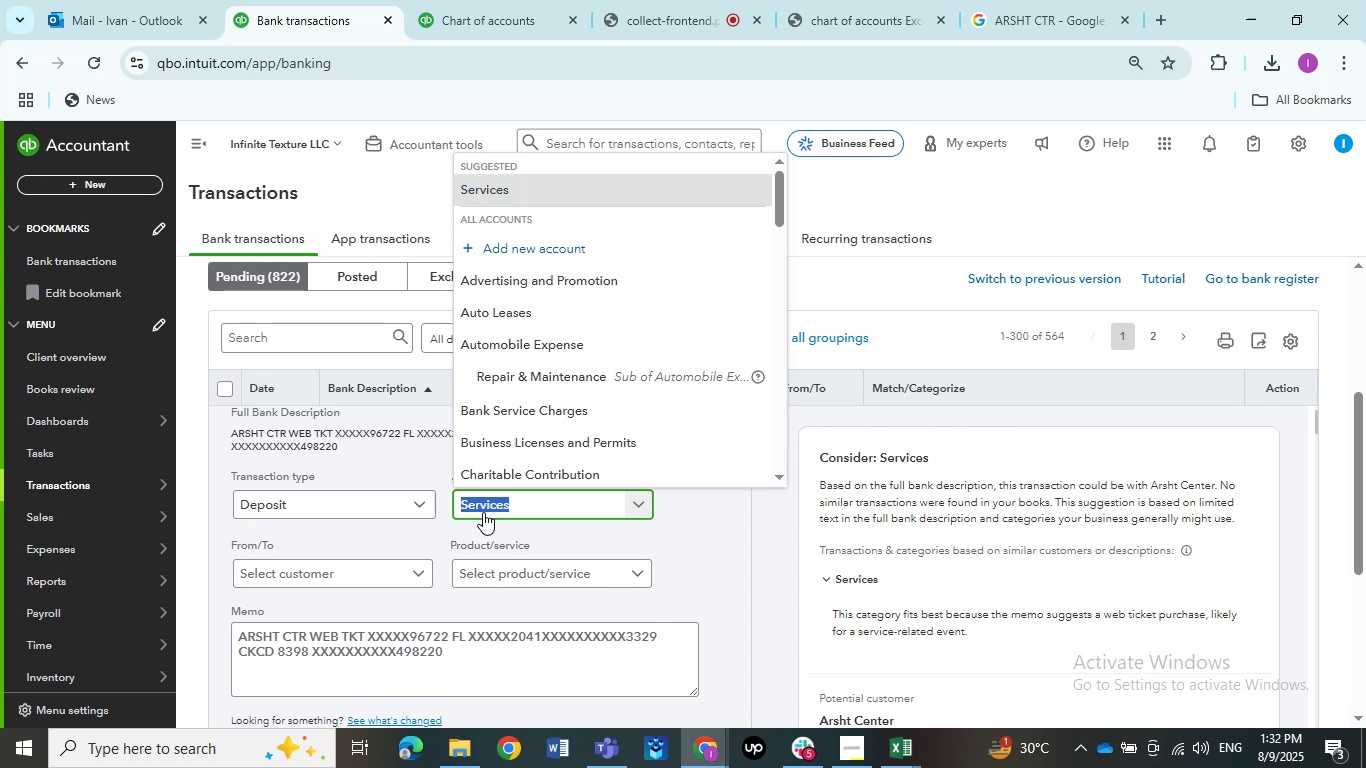 
scroll: coordinate [514, 406], scroll_direction: up, amount: 5.0
 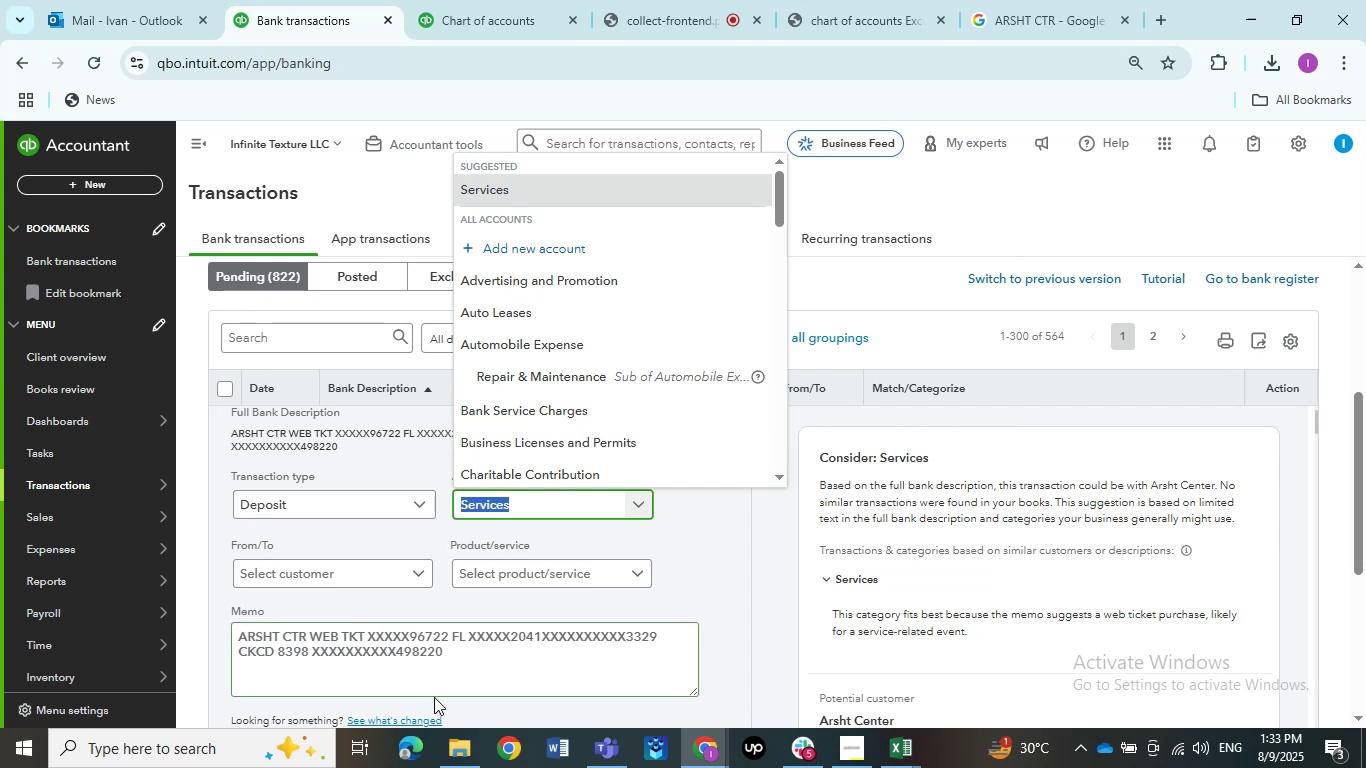 
wait(43.45)
 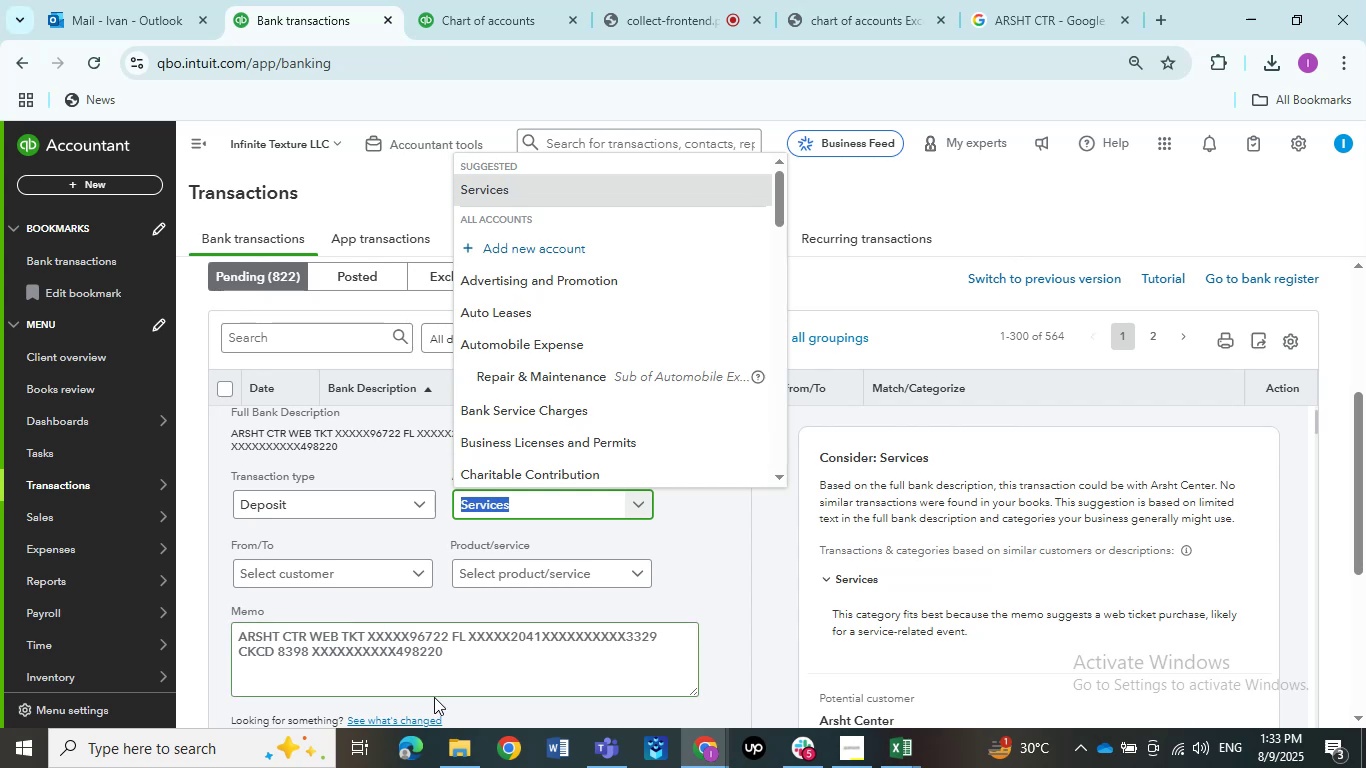 
left_click([1025, 2])
 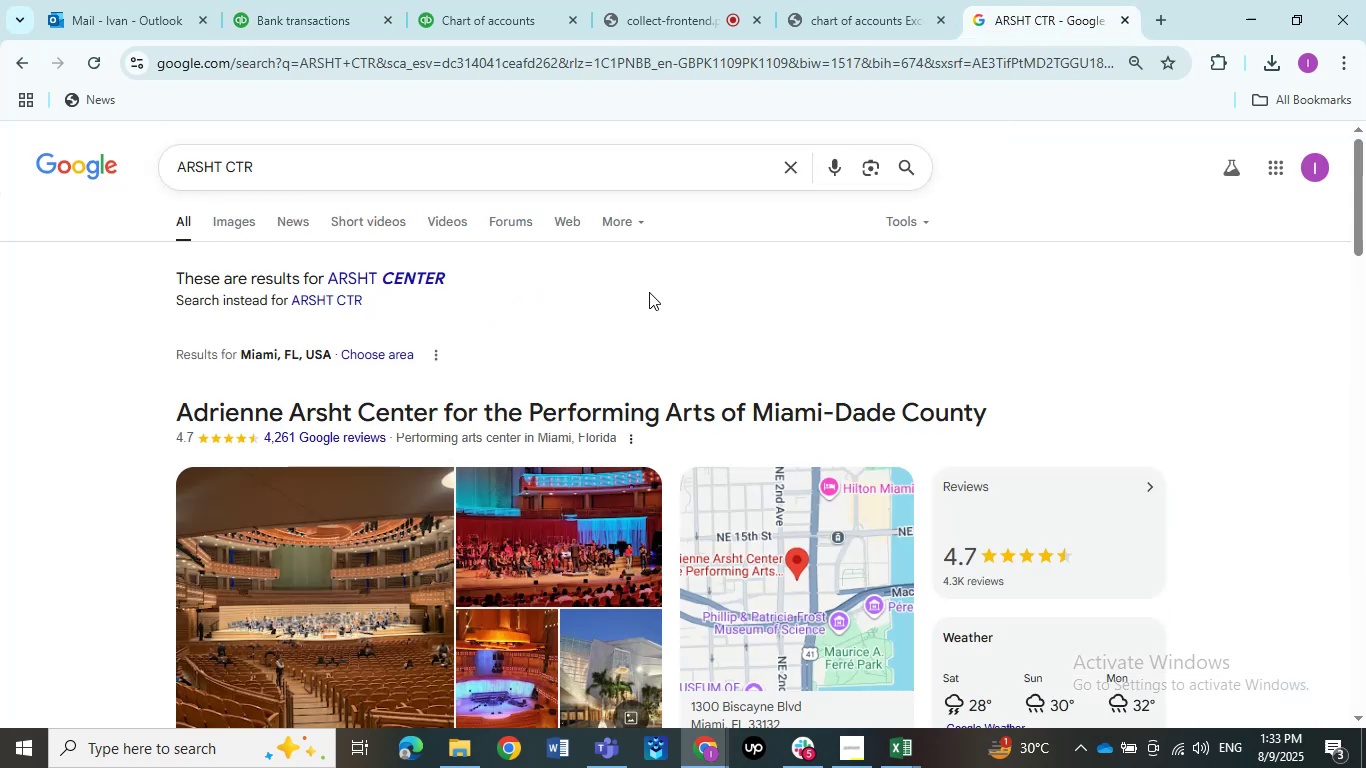 
scroll: coordinate [649, 292], scroll_direction: down, amount: 1.0
 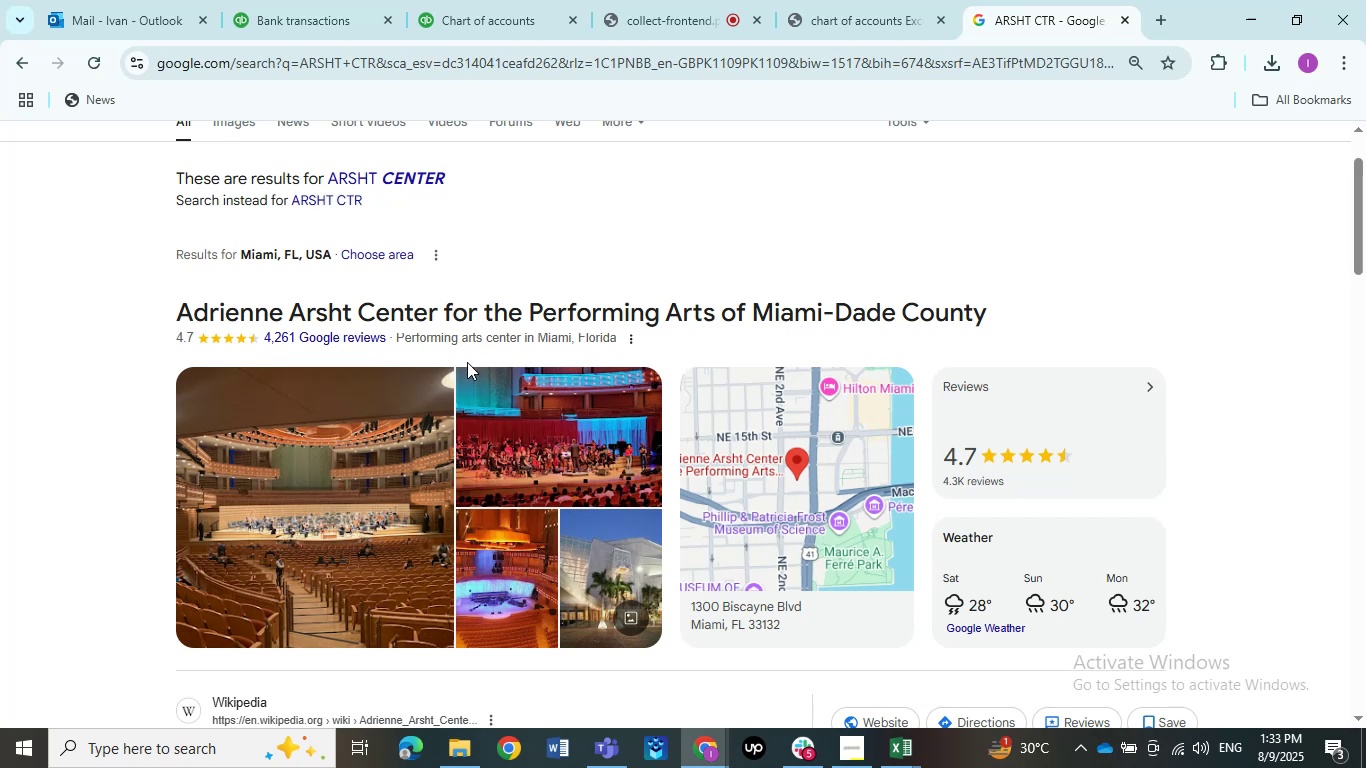 
wait(5.98)
 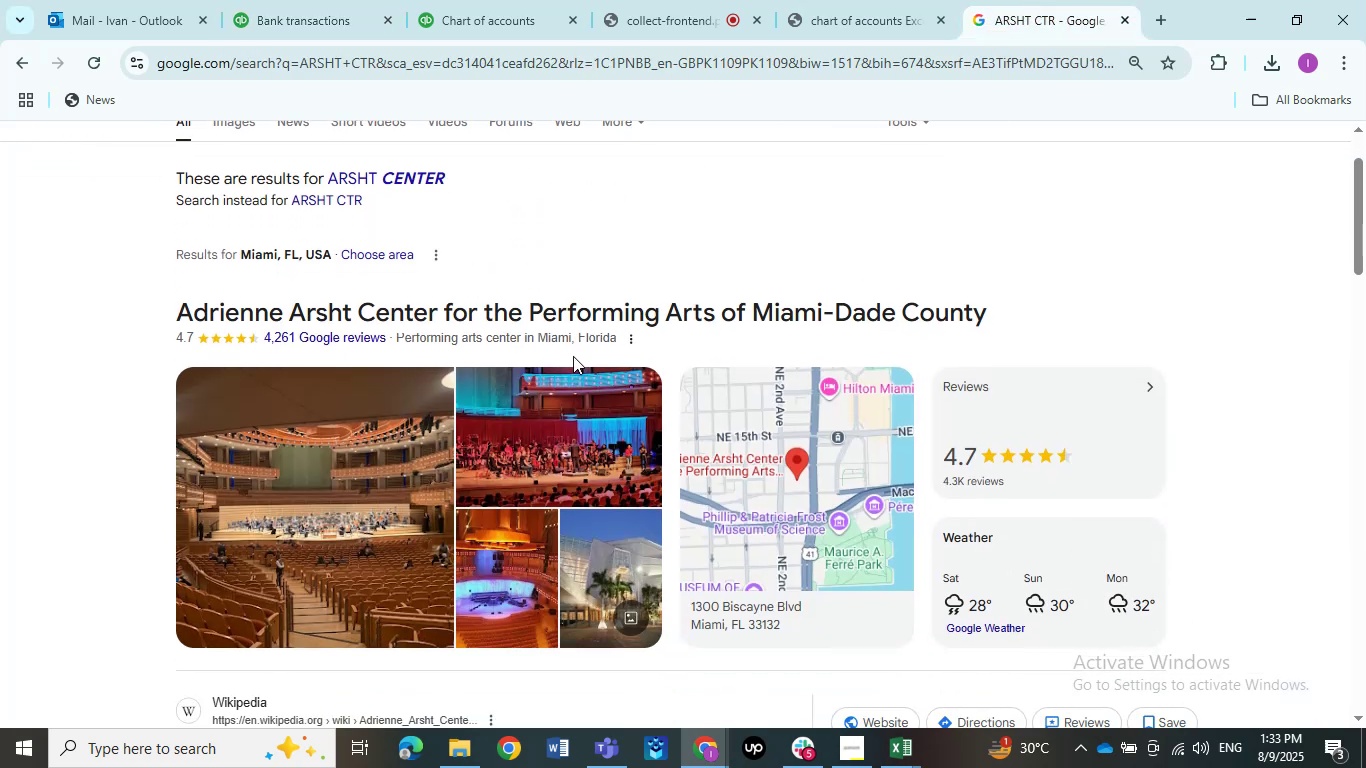 
scroll: coordinate [604, 408], scroll_direction: down, amount: 3.0
 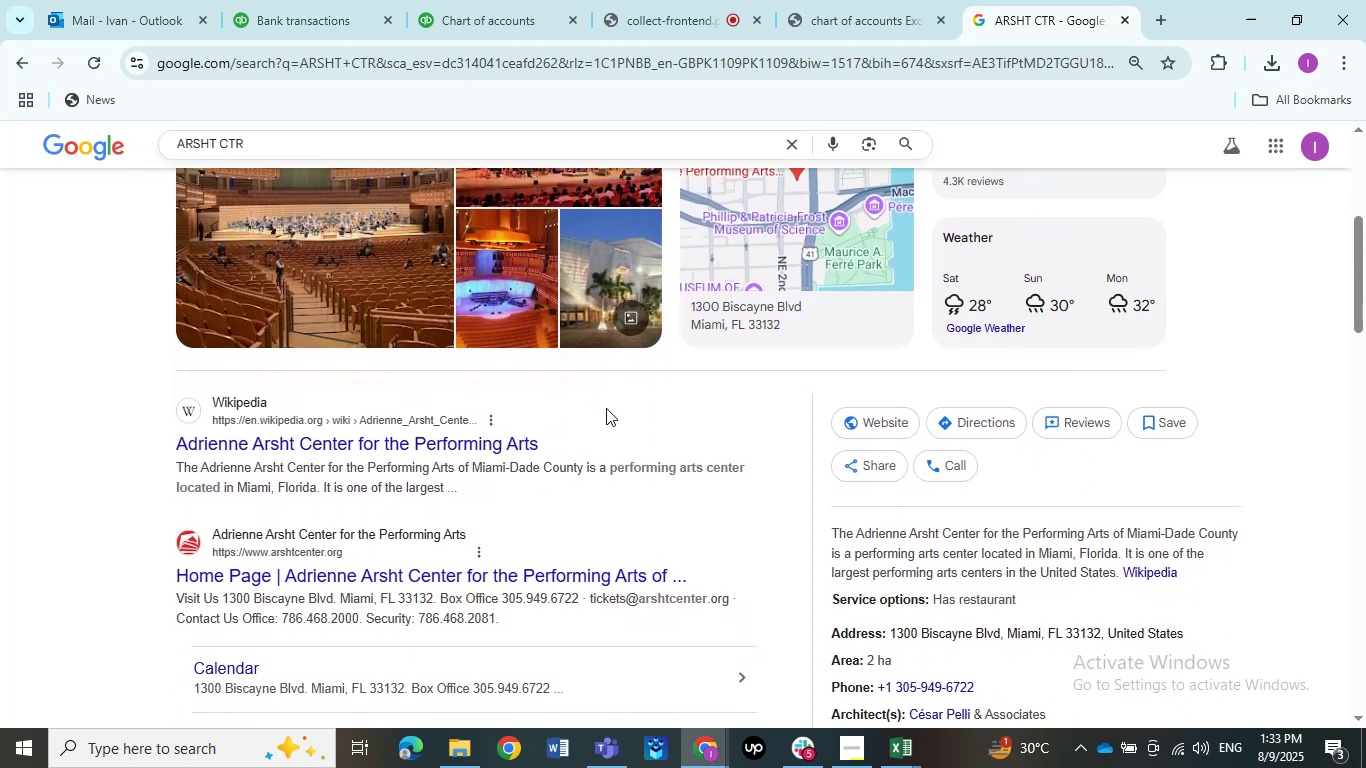 
scroll: coordinate [607, 407], scroll_direction: up, amount: 5.0
 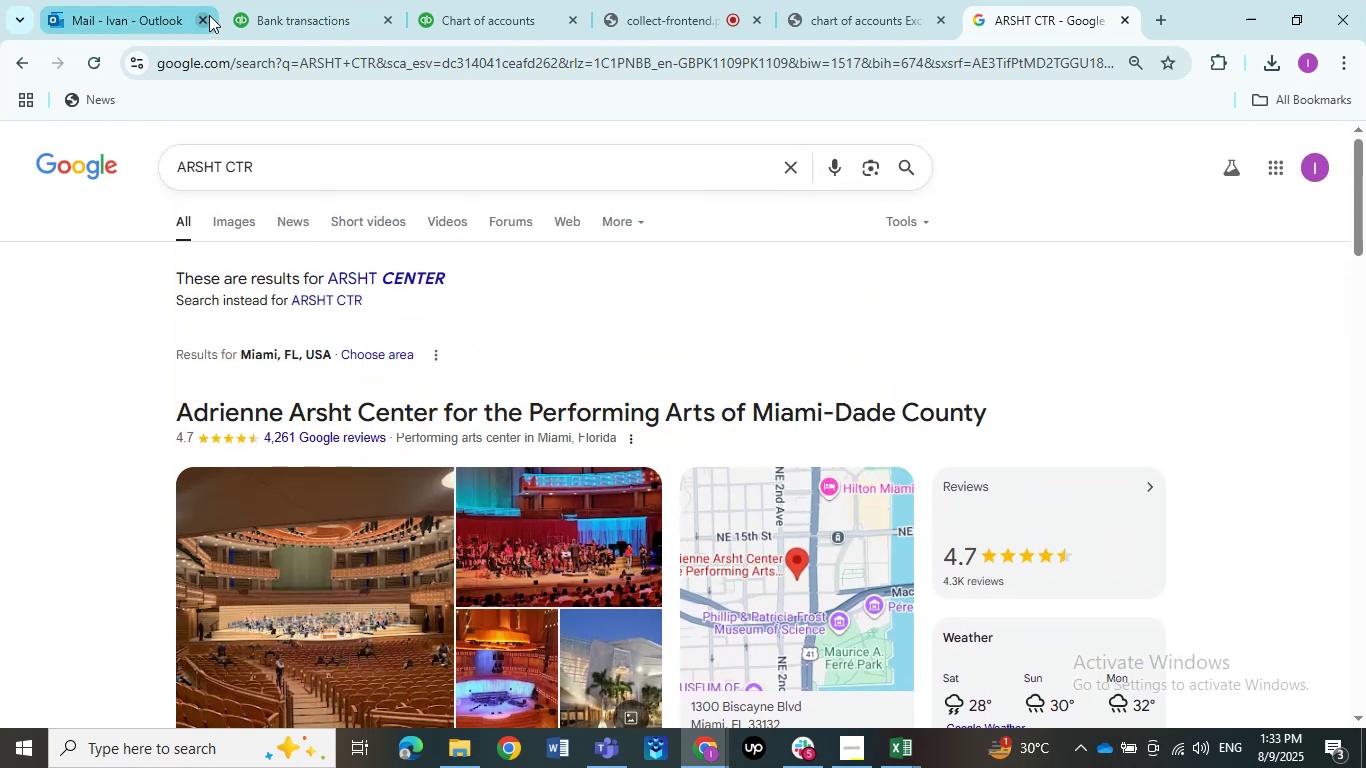 
left_click([303, 15])
 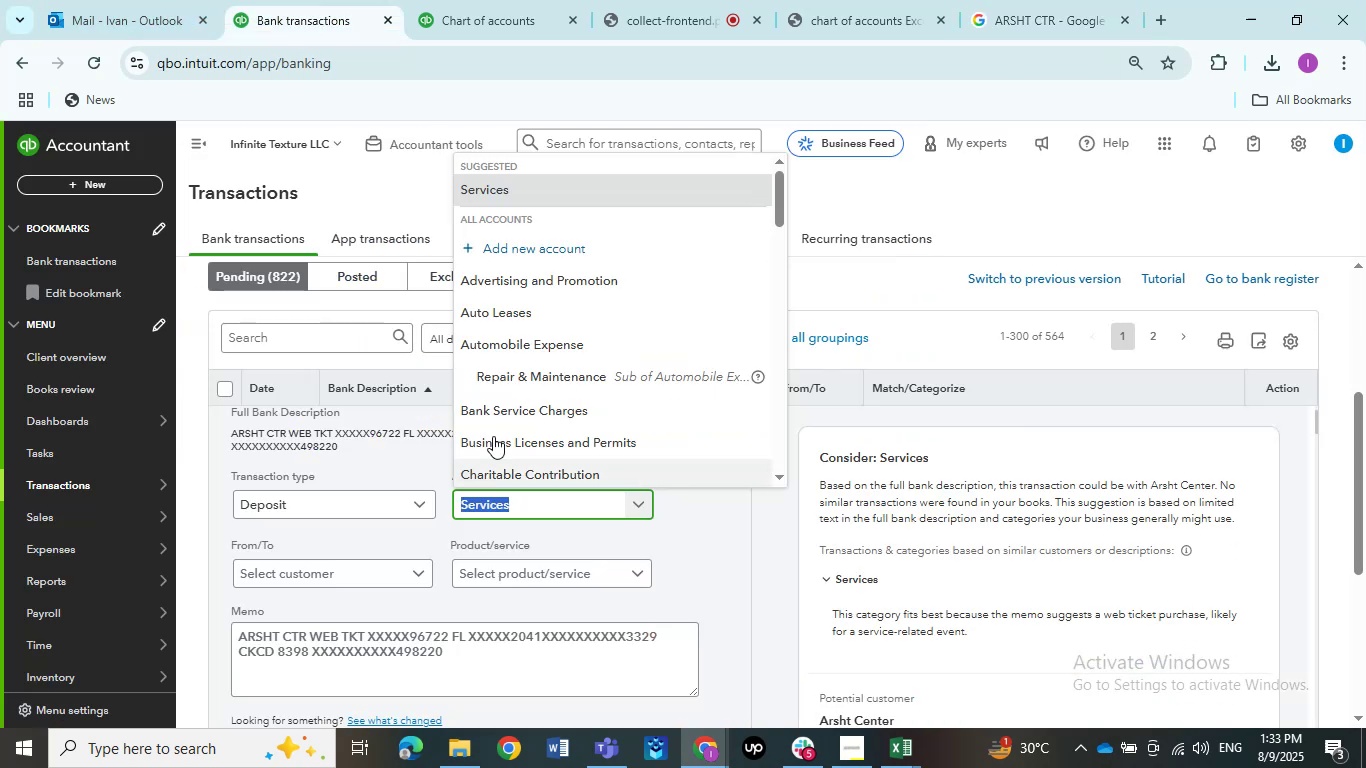 
scroll: coordinate [511, 443], scroll_direction: down, amount: 9.0
 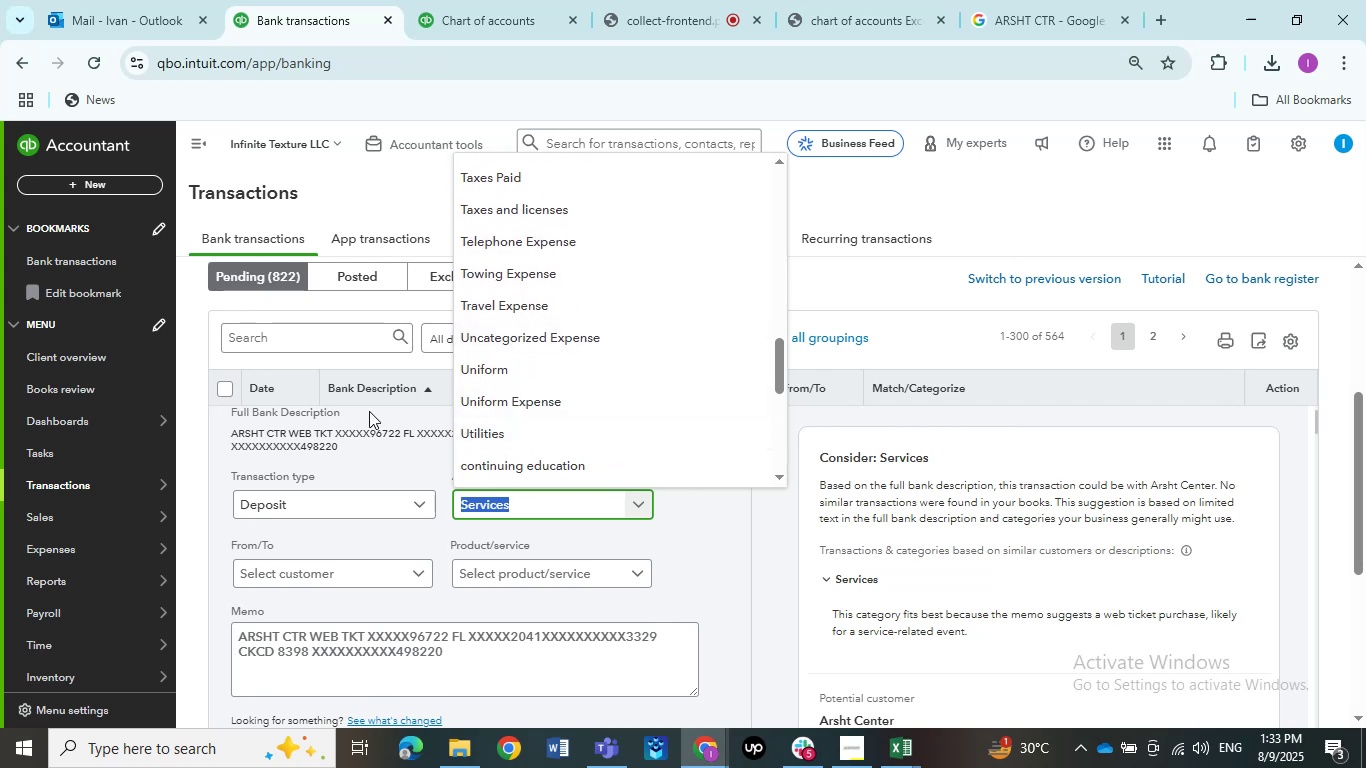 
left_click([414, 450])
 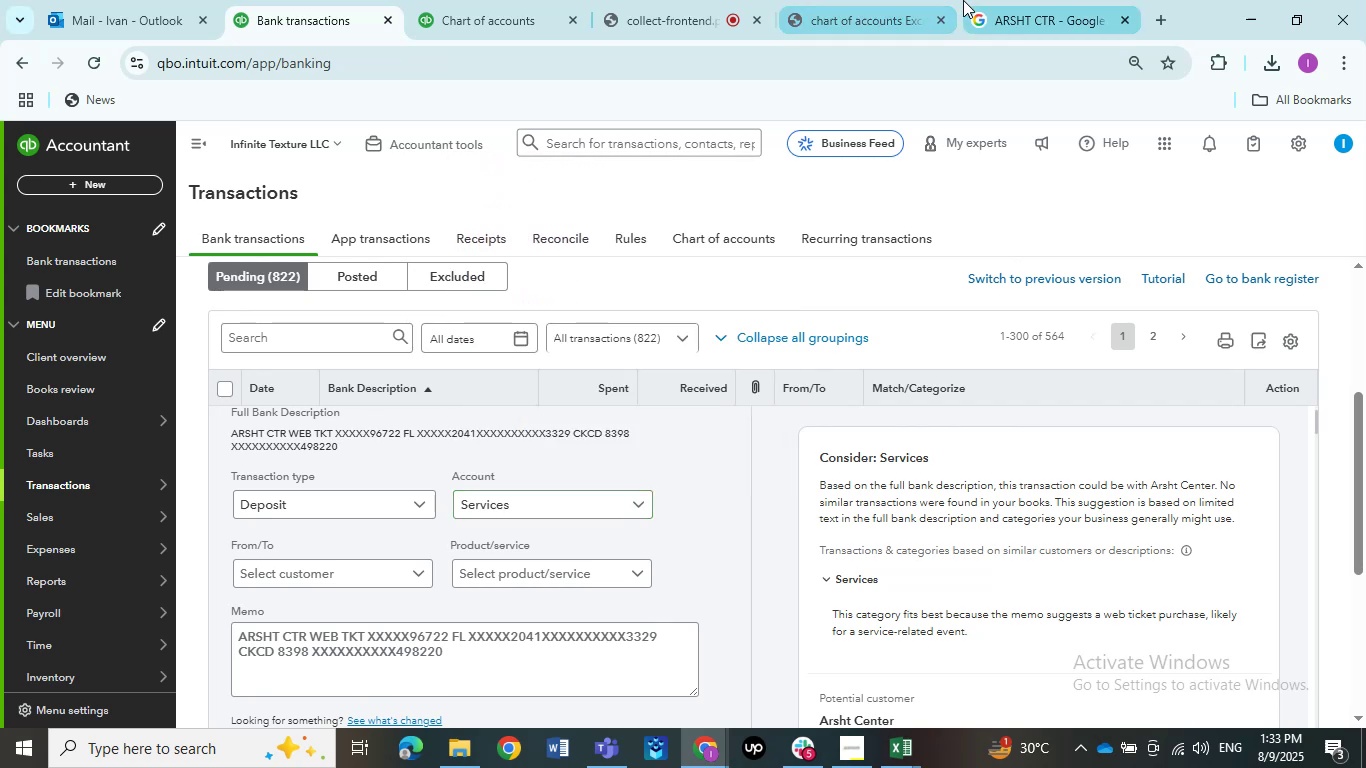 
left_click([977, 1])
 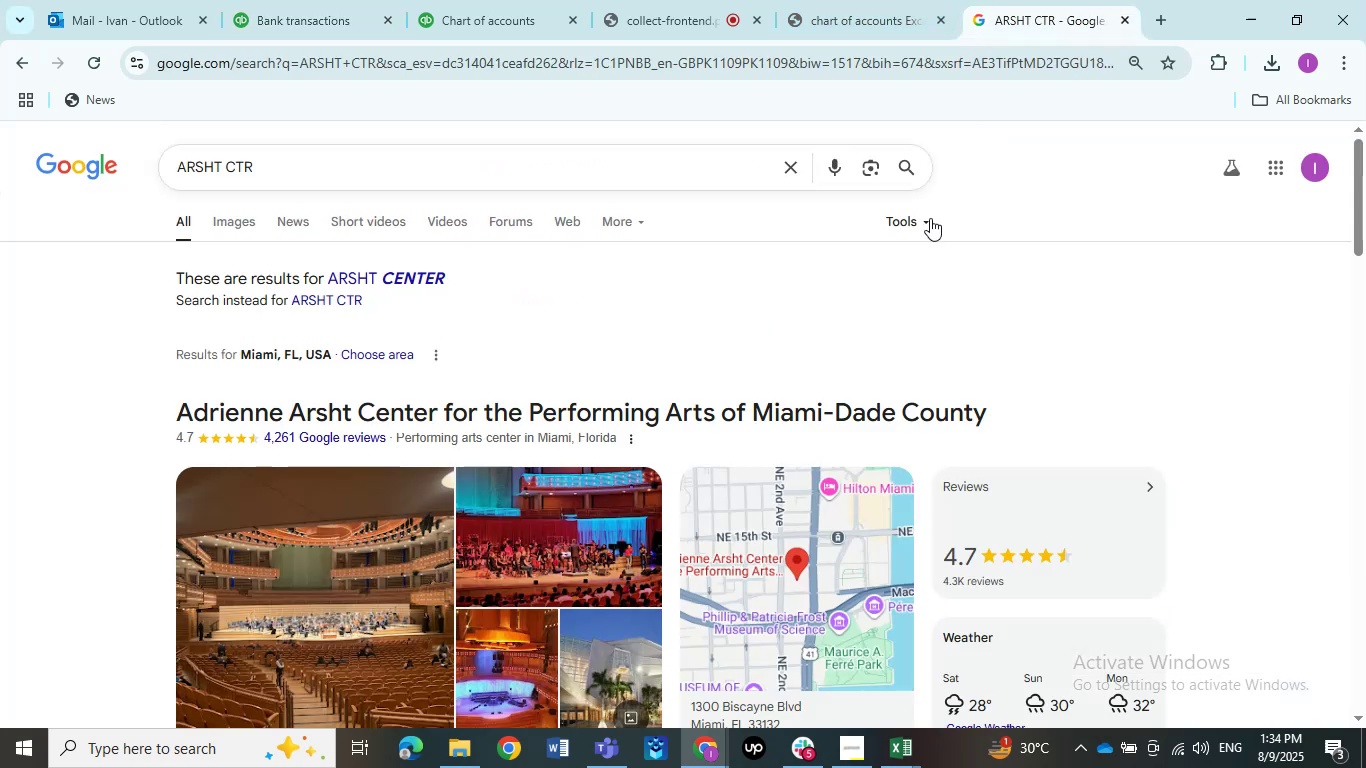 
wait(7.67)
 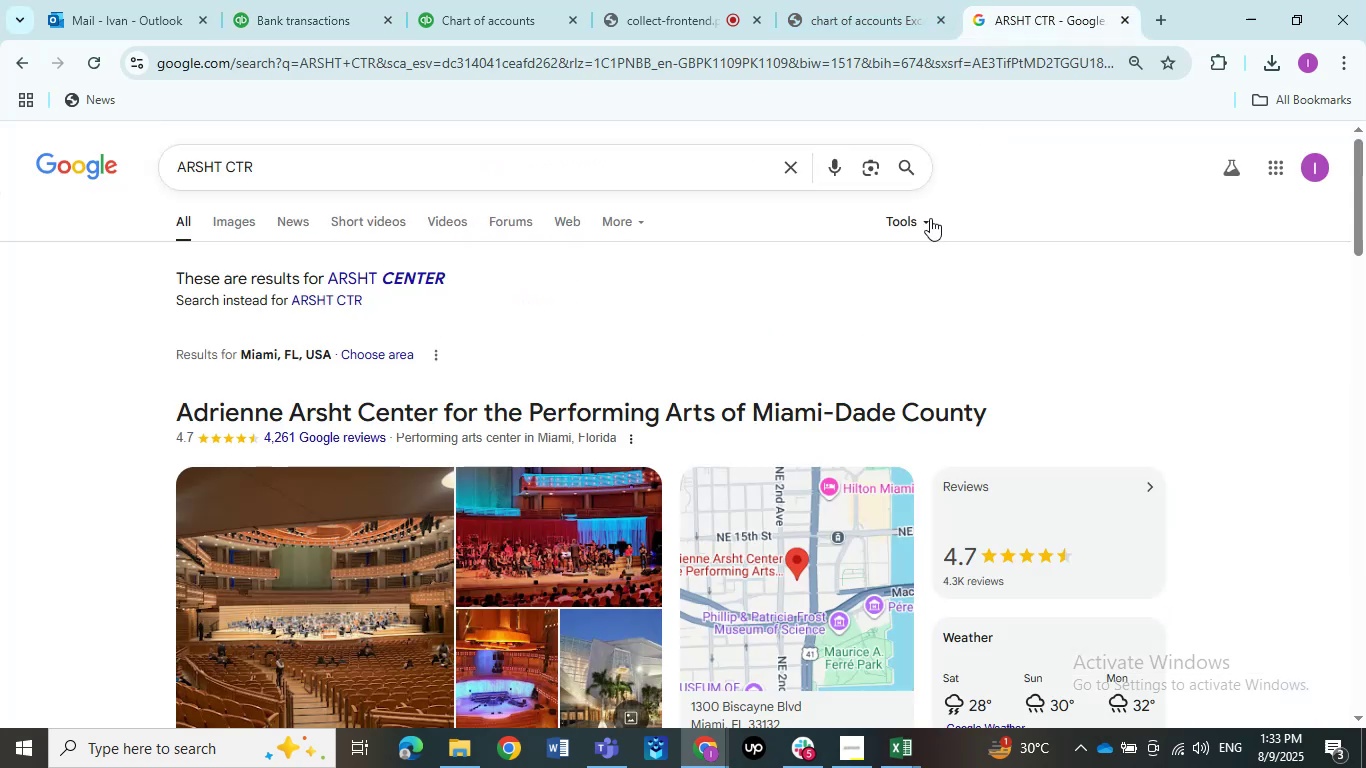 
left_click([257, 0])
 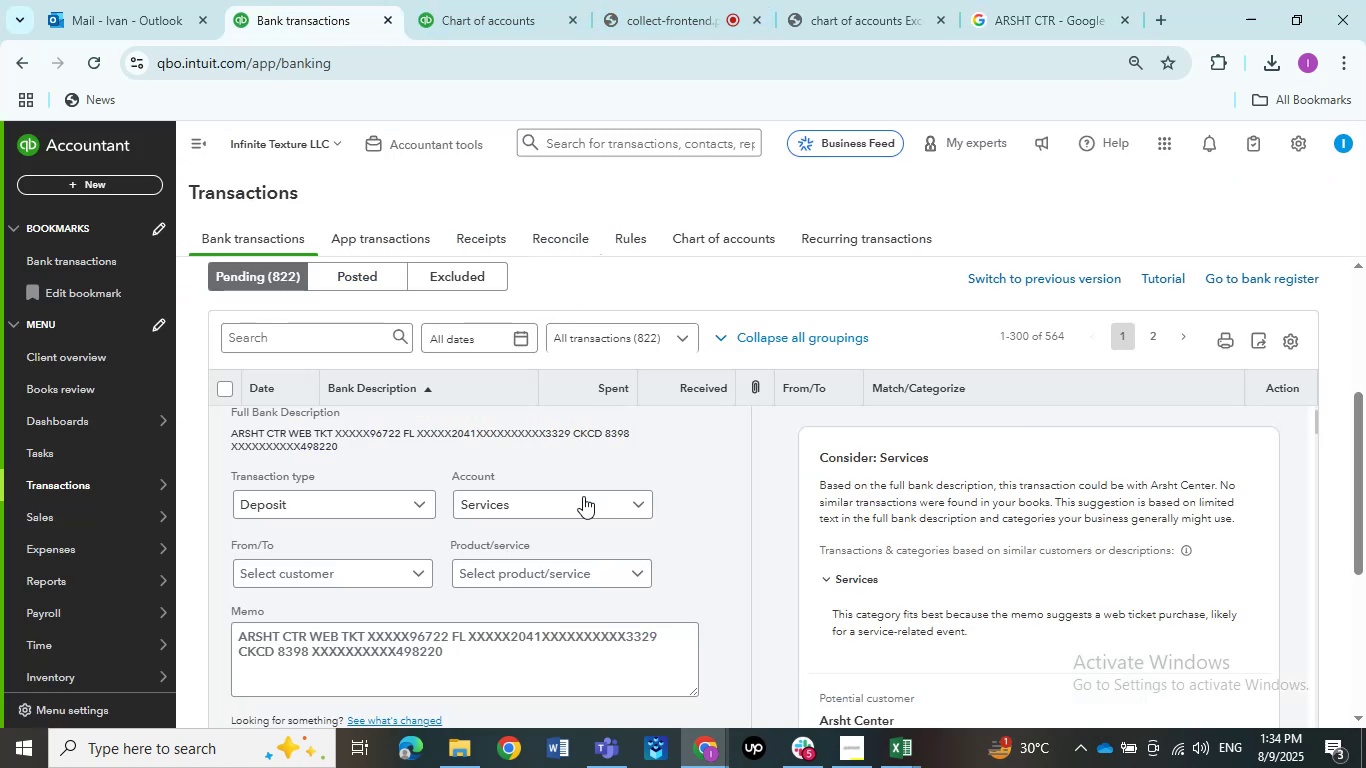 
left_click([550, 510])
 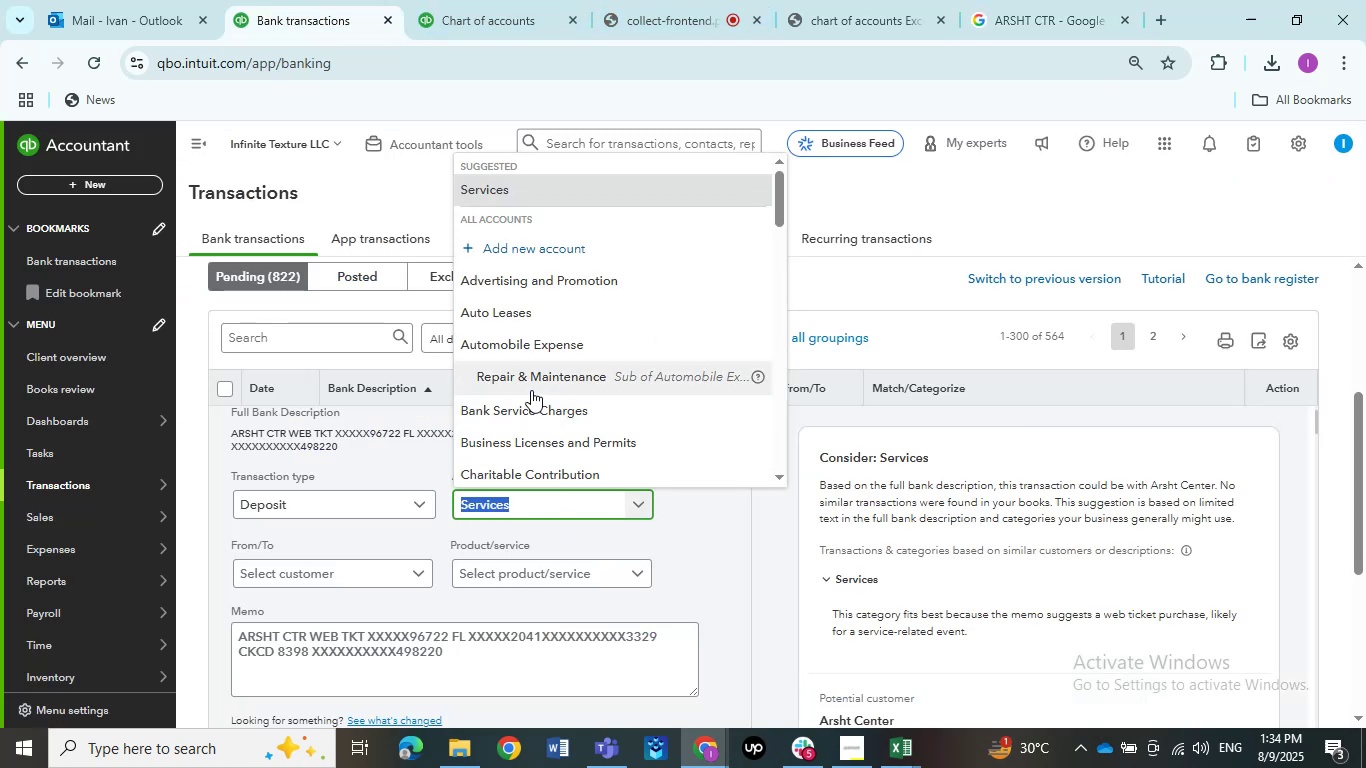 
scroll: coordinate [561, 362], scroll_direction: down, amount: 1.0
 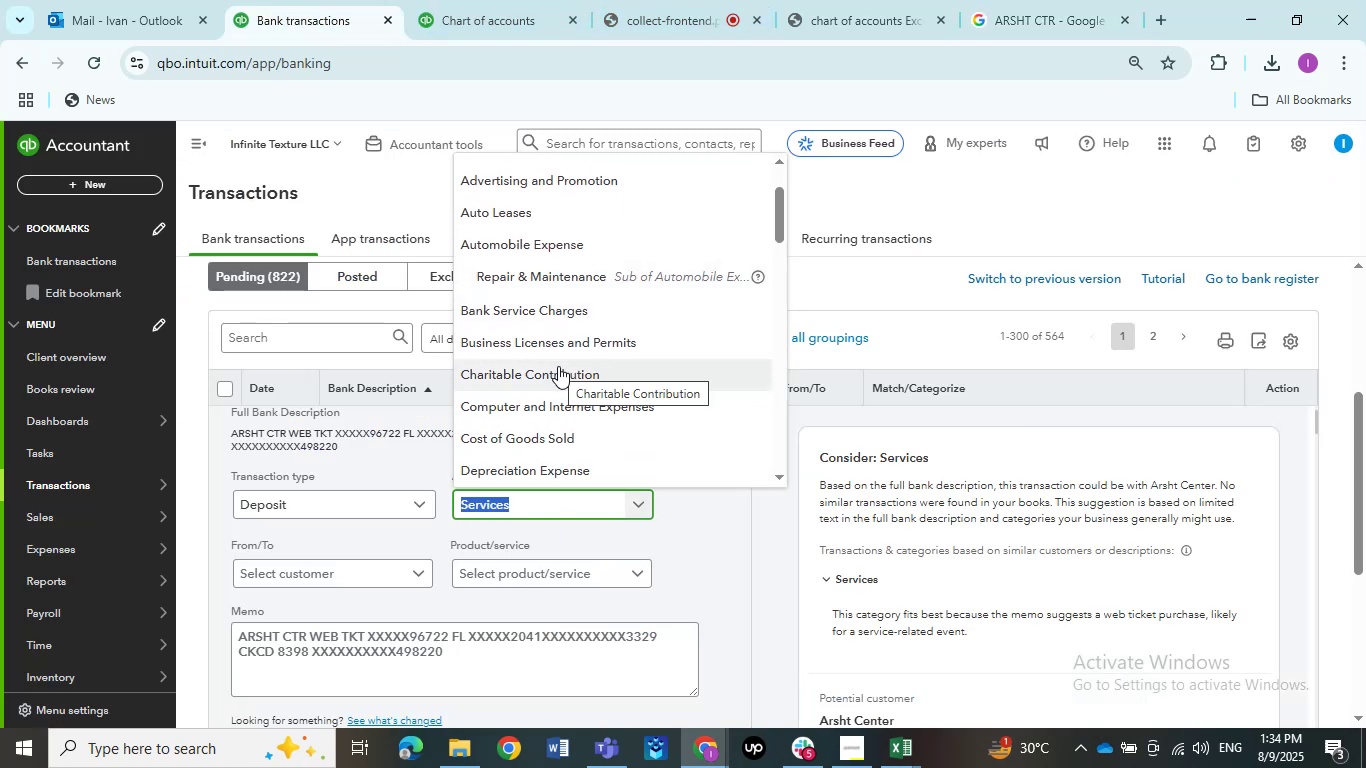 
wait(8.62)
 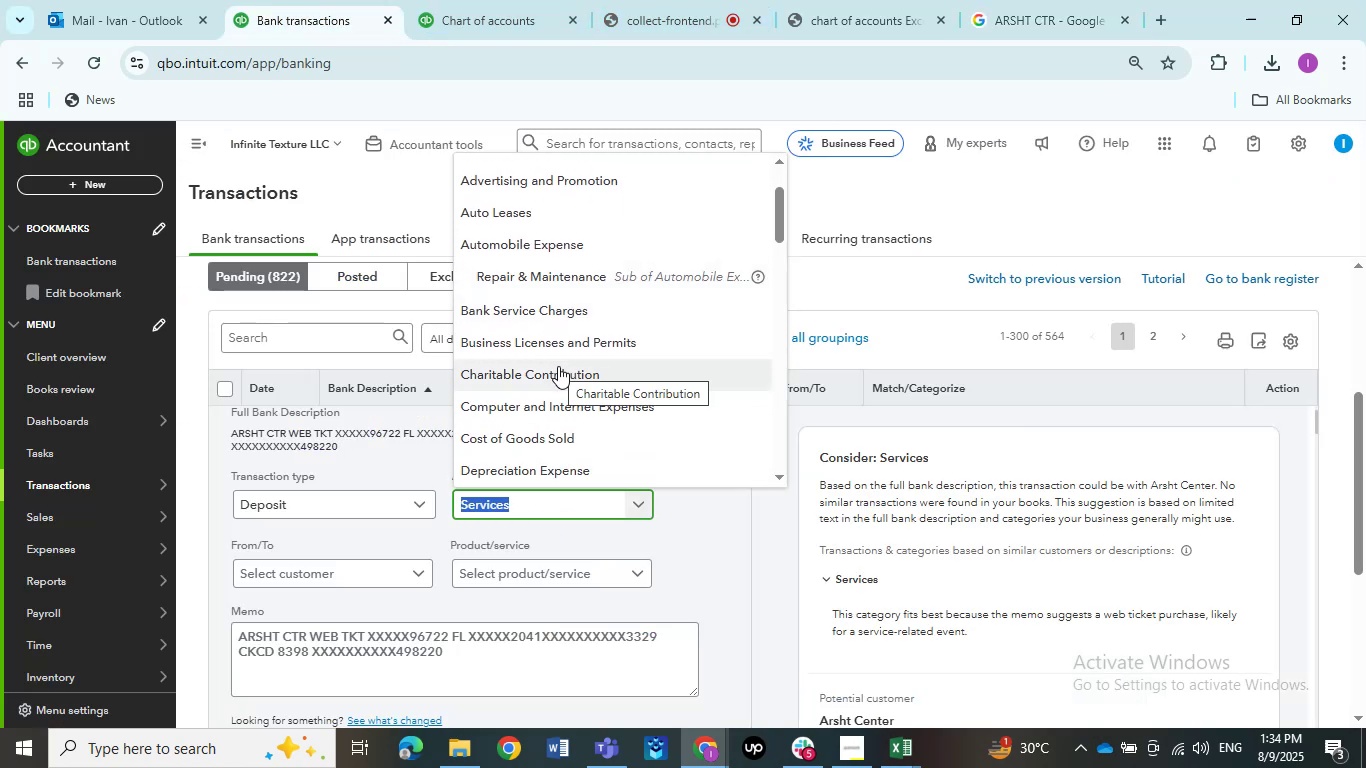 
left_click([711, 530])
 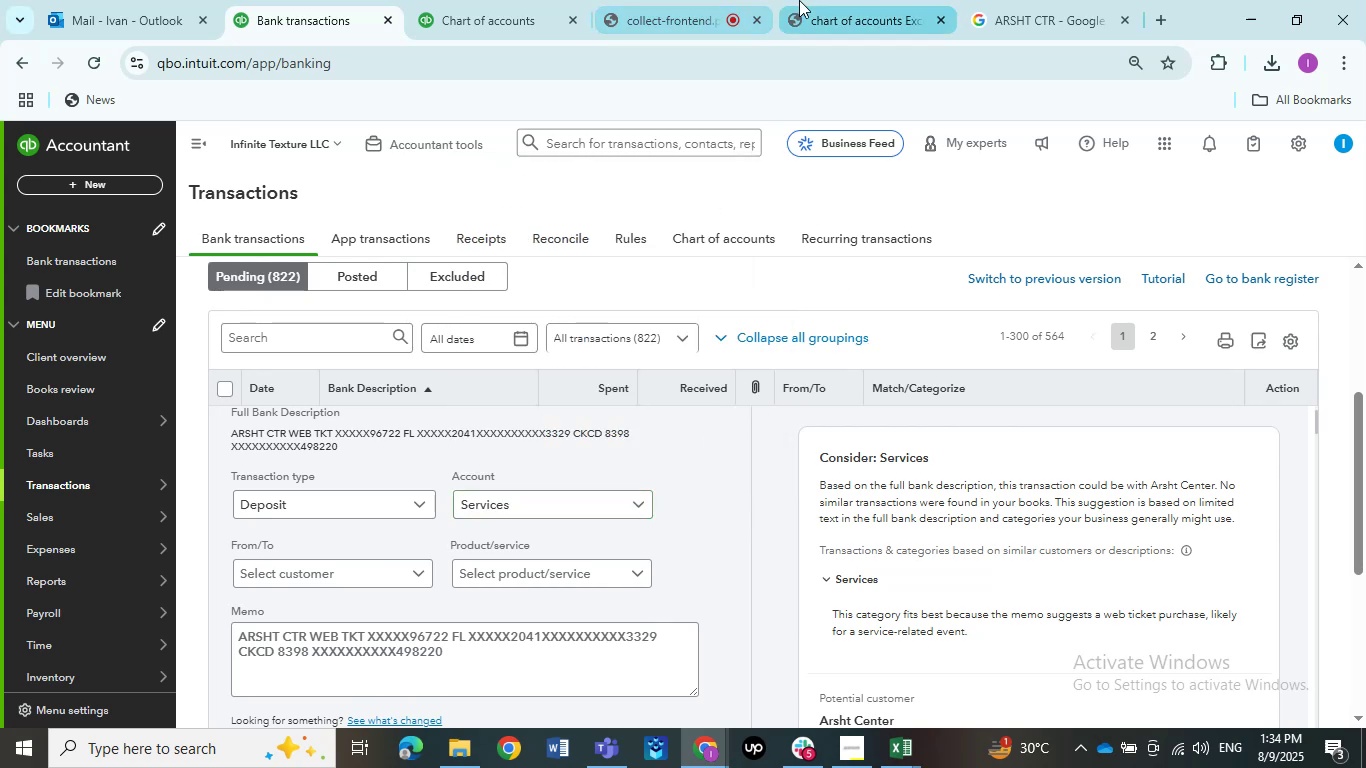 
left_click([848, 8])
 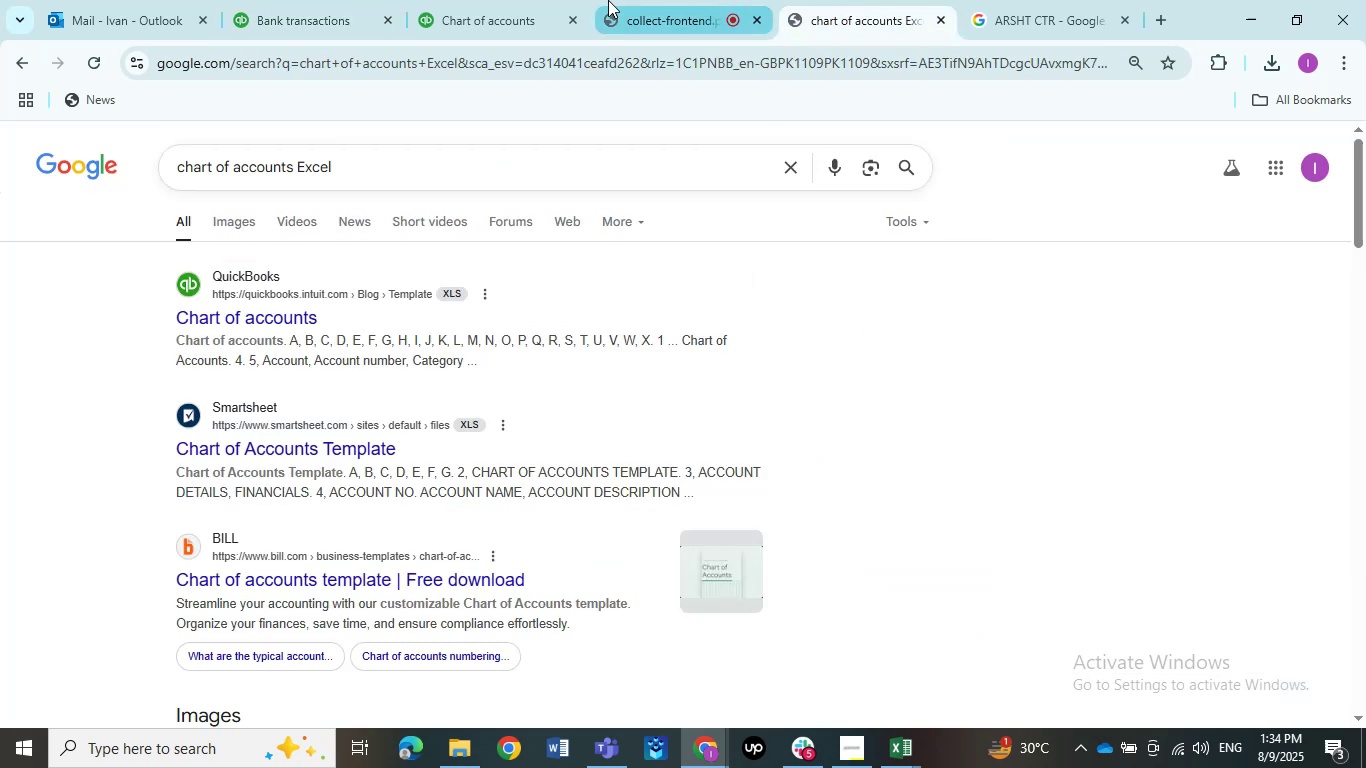 
left_click([666, 0])
 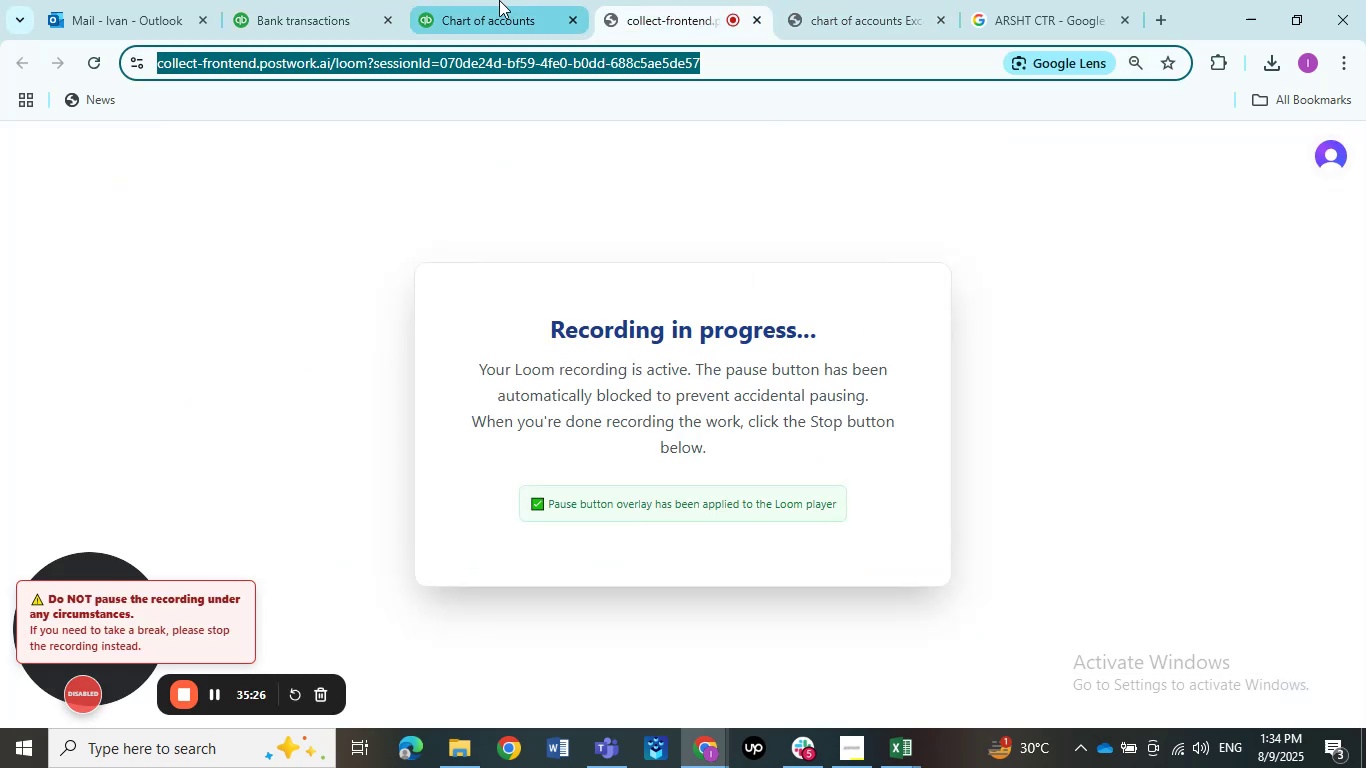 
left_click([499, 0])
 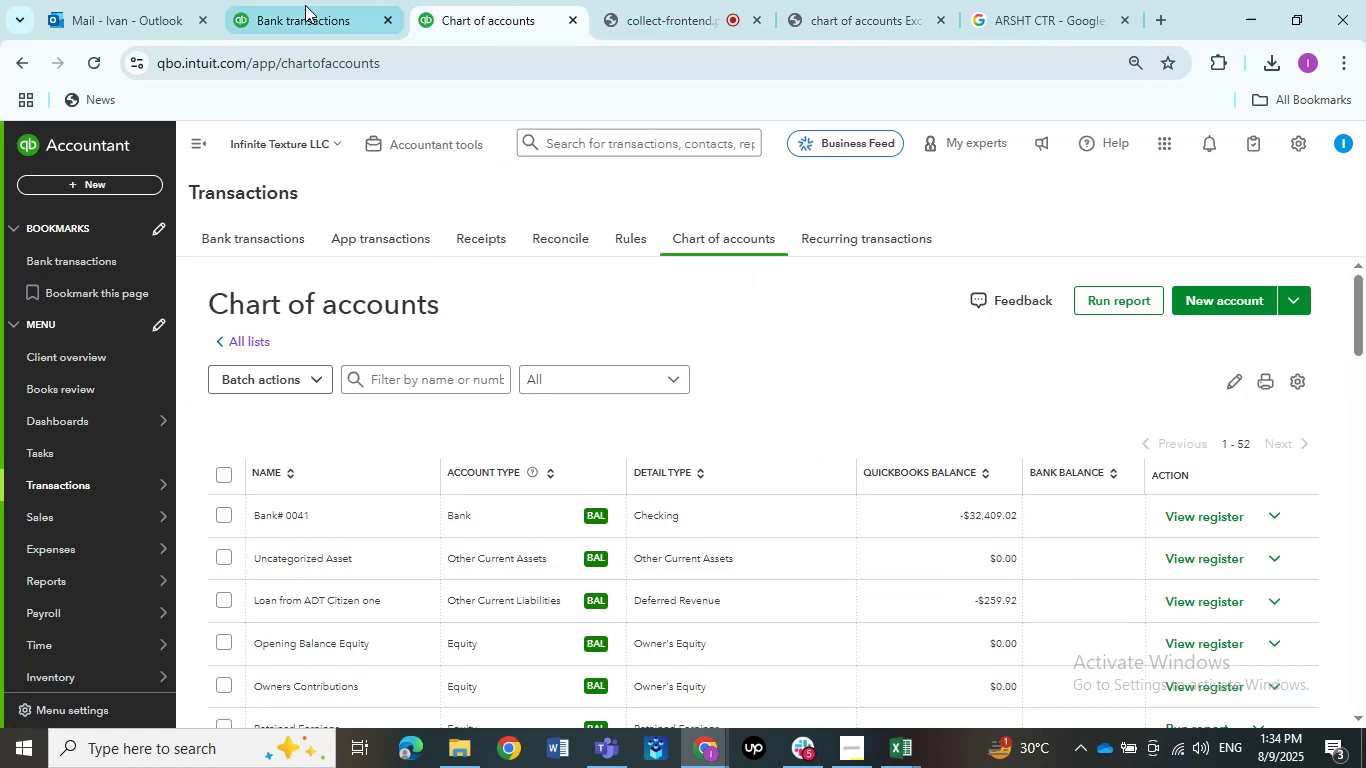 
left_click([303, 0])
 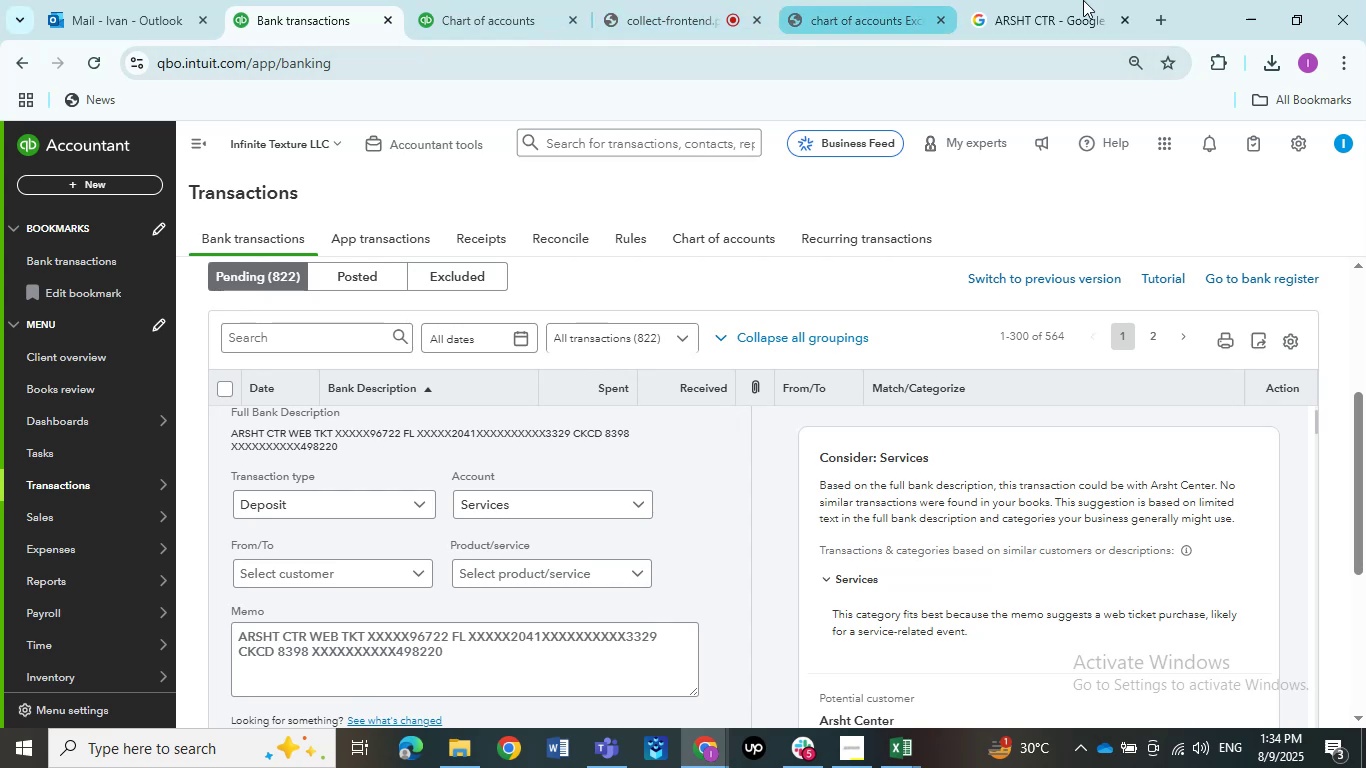 
wait(6.94)
 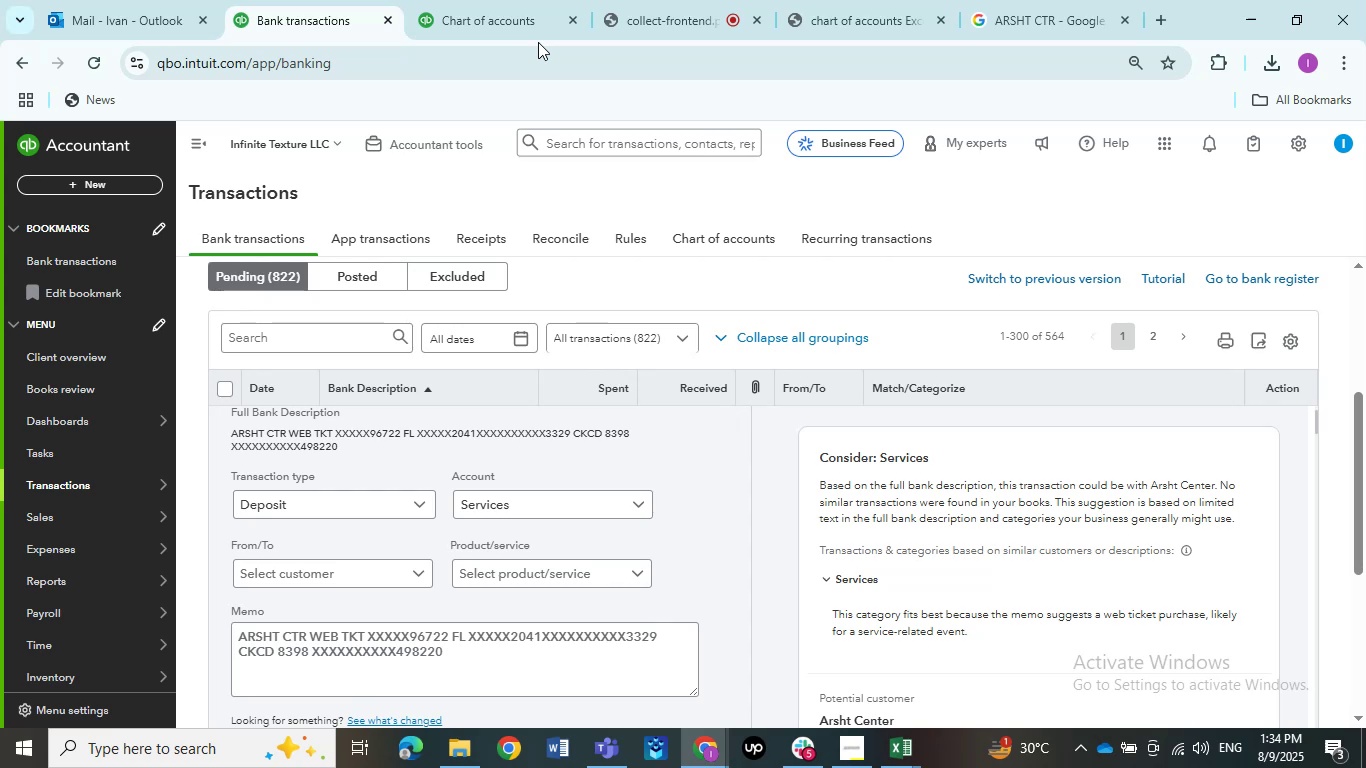 
left_click([513, 536])
 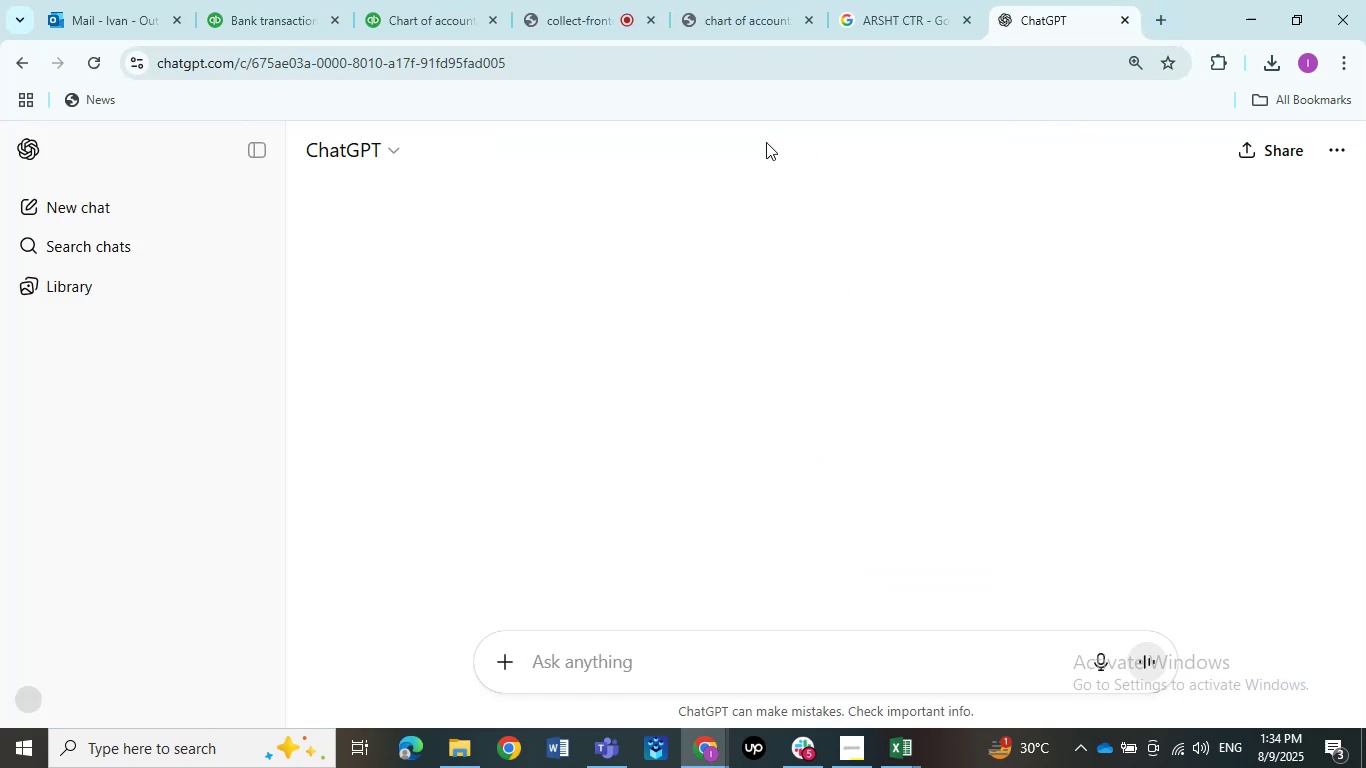 
left_click([249, 0])
 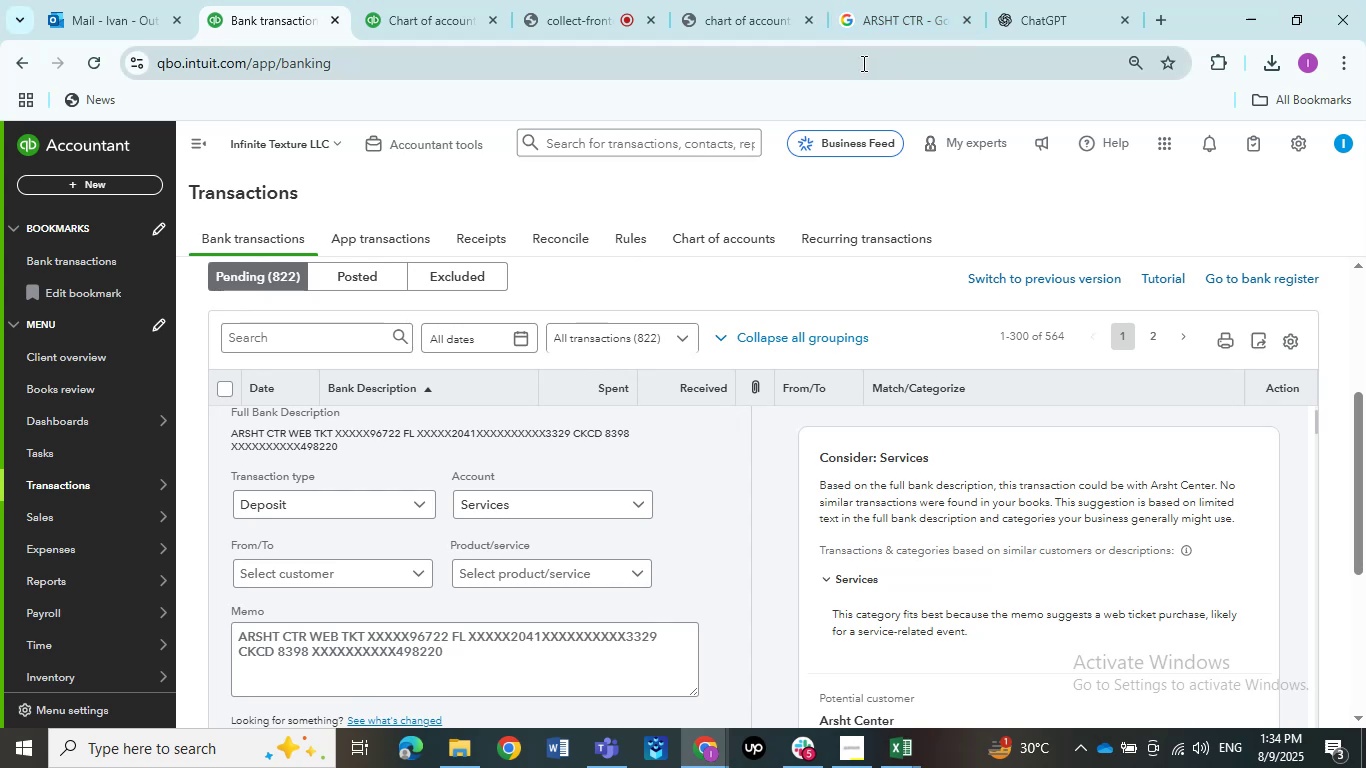 
left_click([1074, 0])
 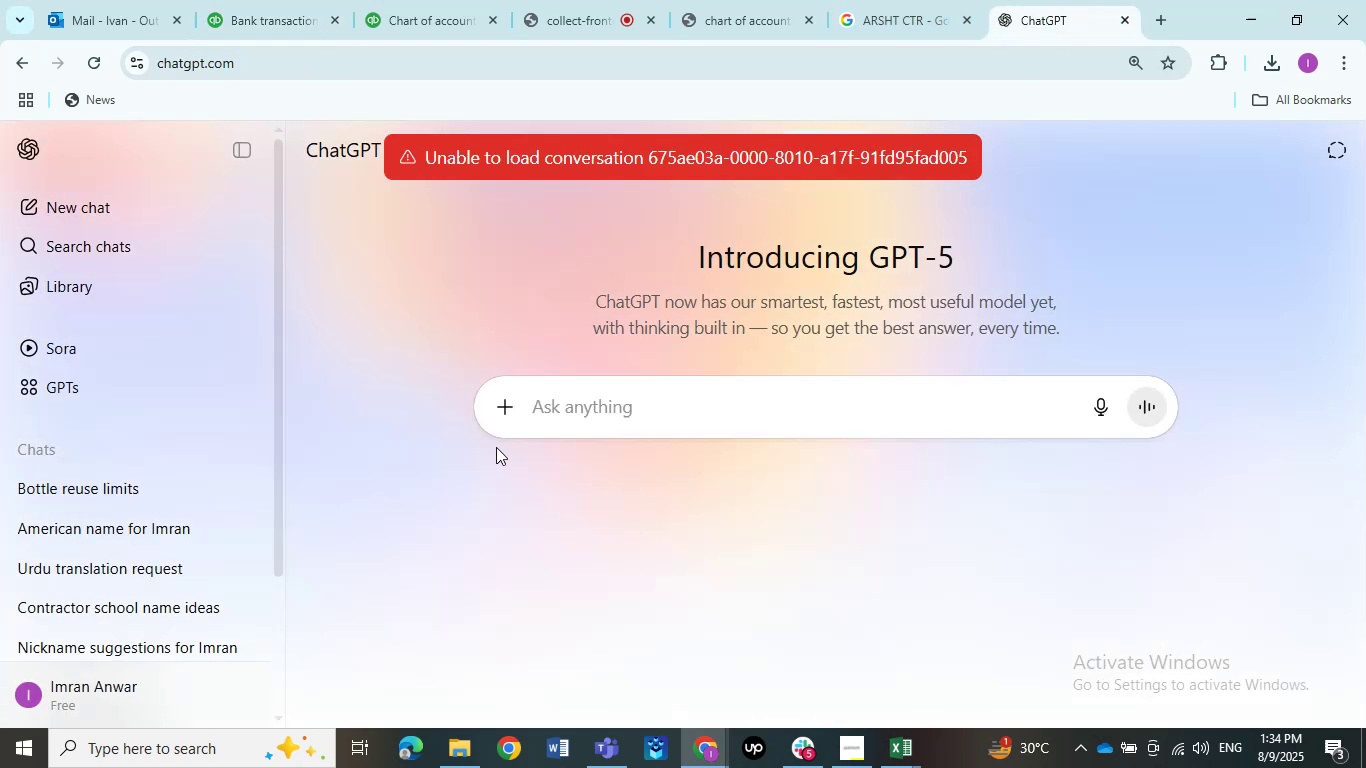 
left_click([578, 408])
 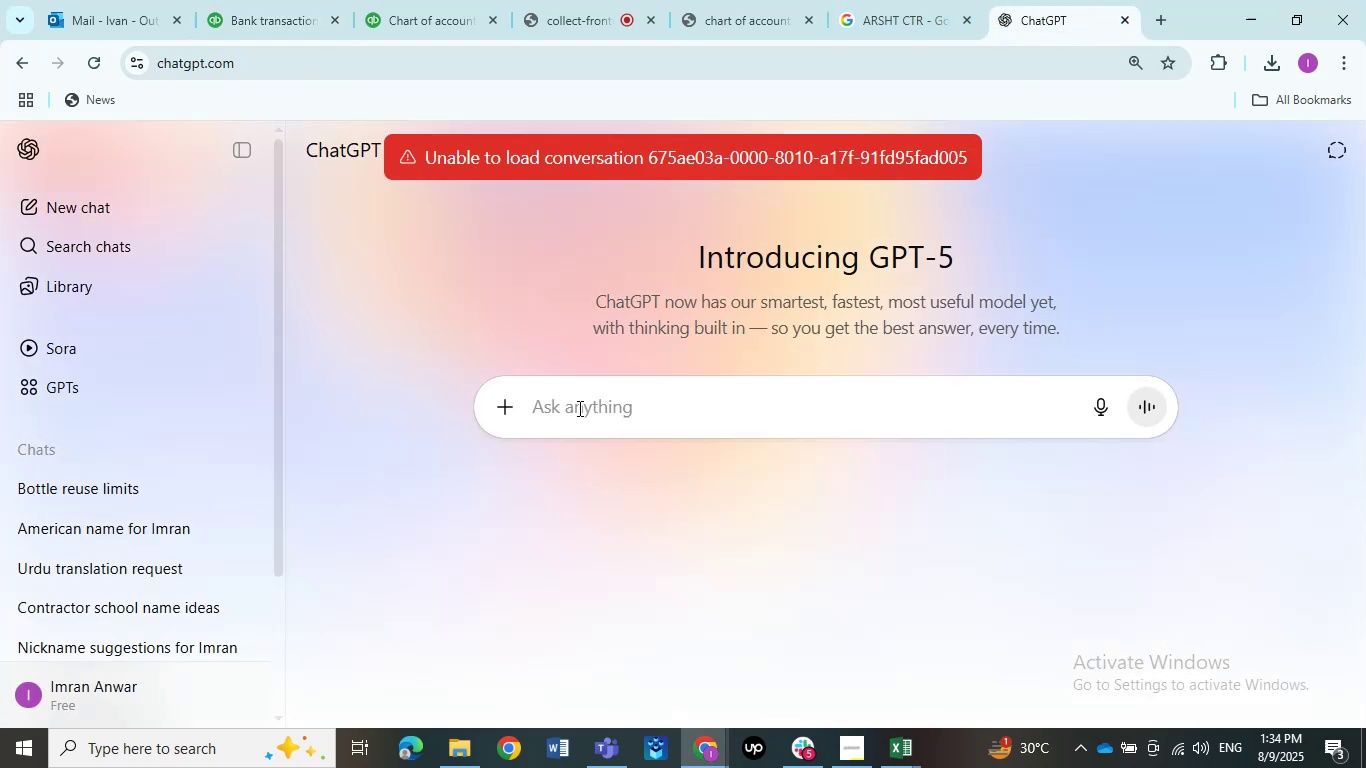 
type(My client is an )
 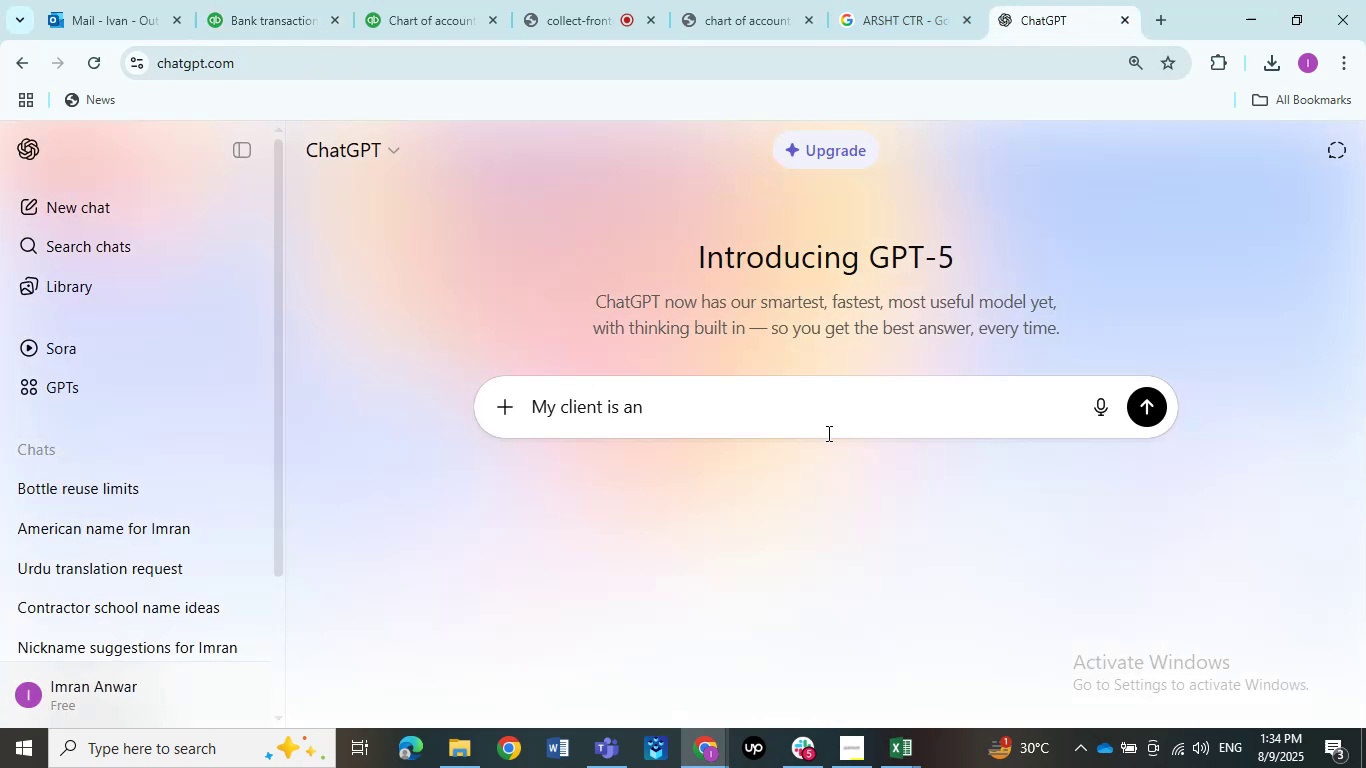 
left_click([901, 760])
 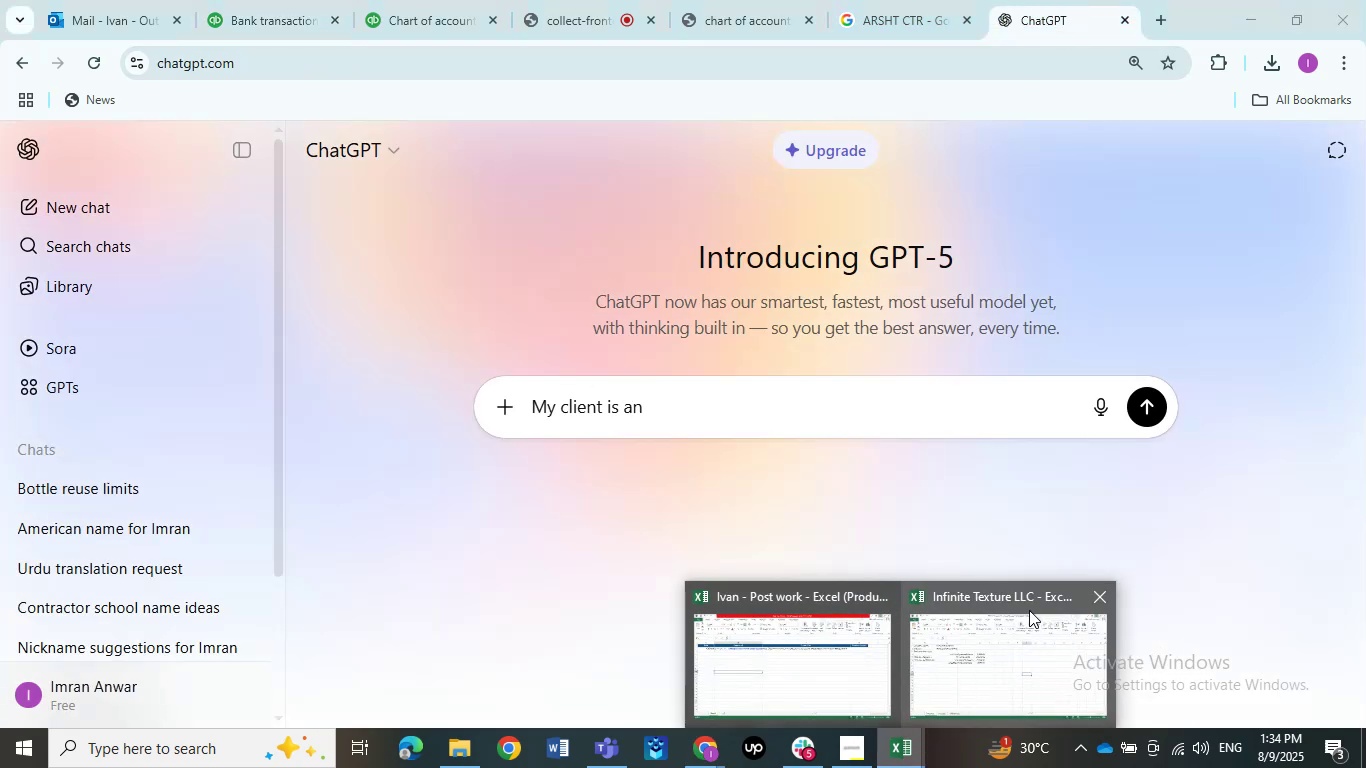 
left_click([972, 629])
 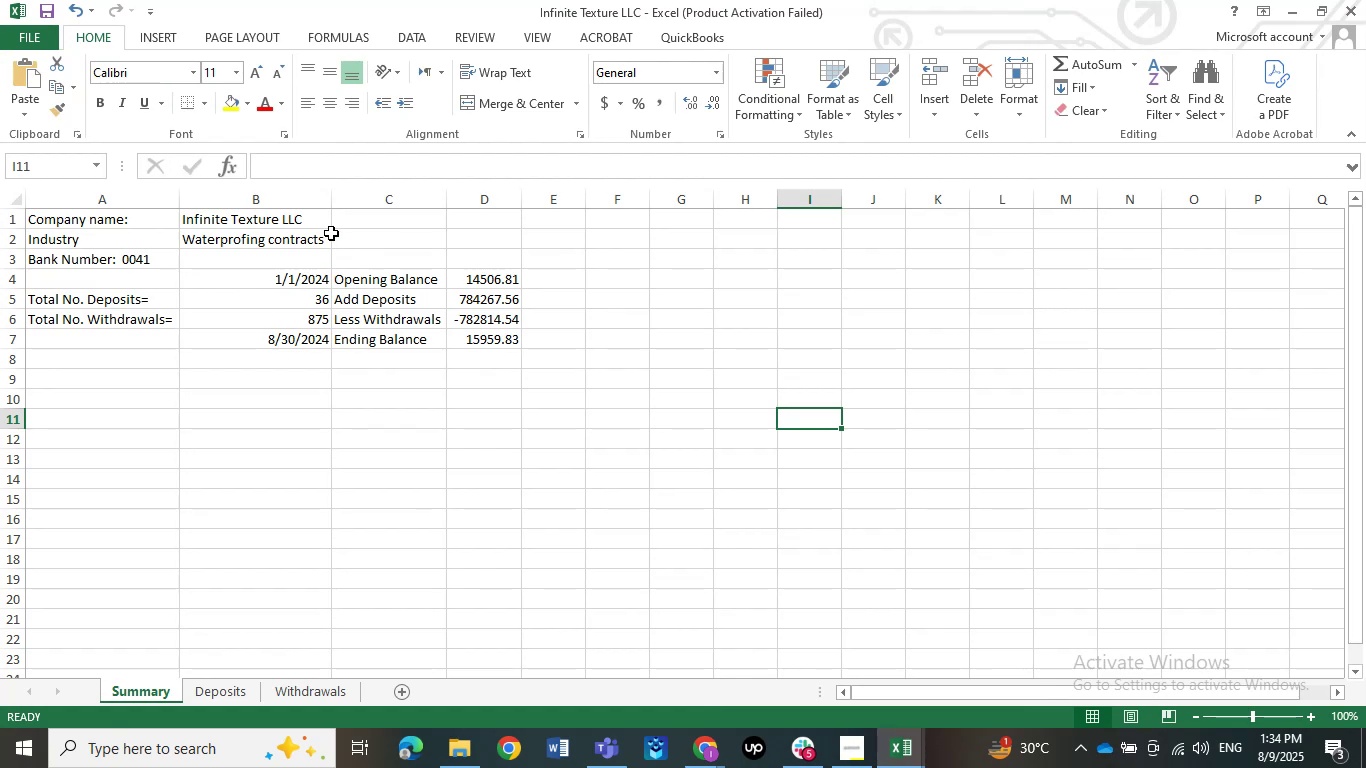 
double_click([325, 235])
 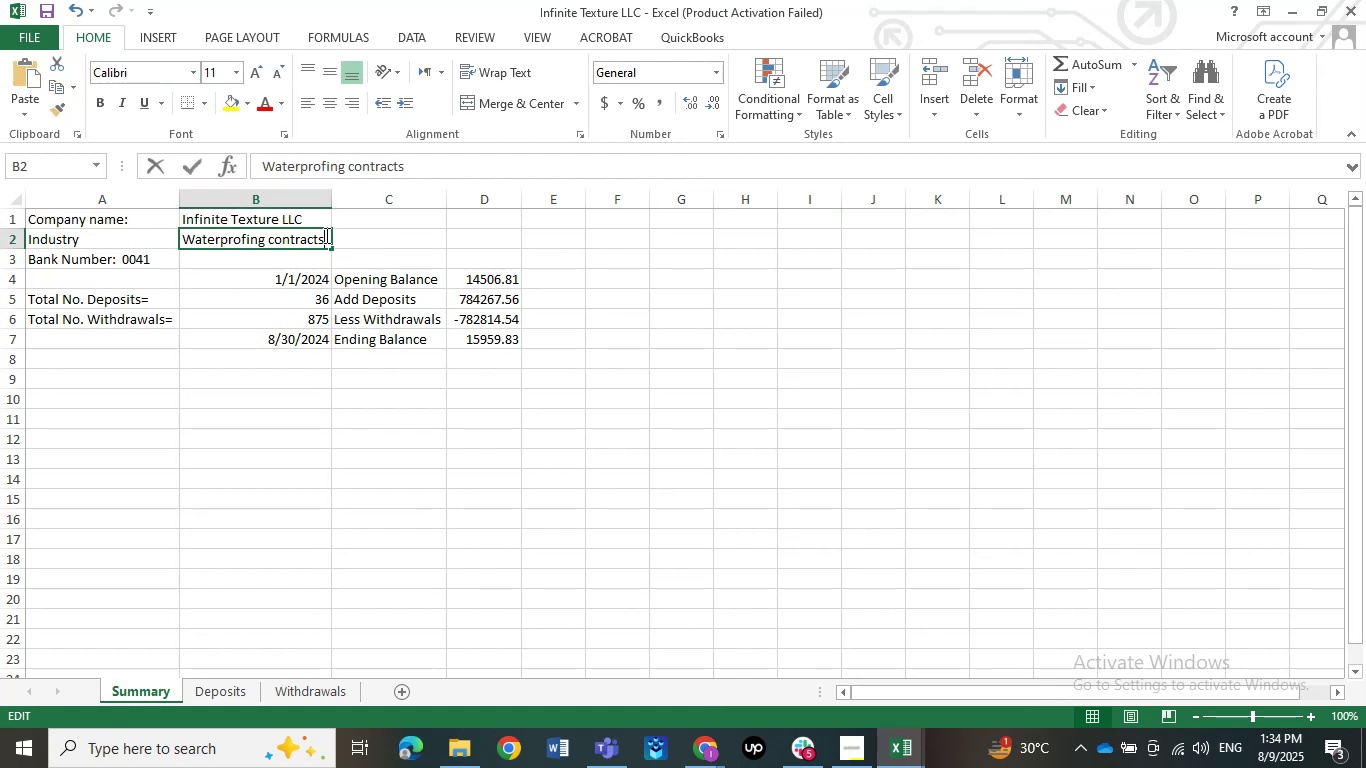 
left_click_drag(start_coordinate=[325, 235], to_coordinate=[0, 253])
 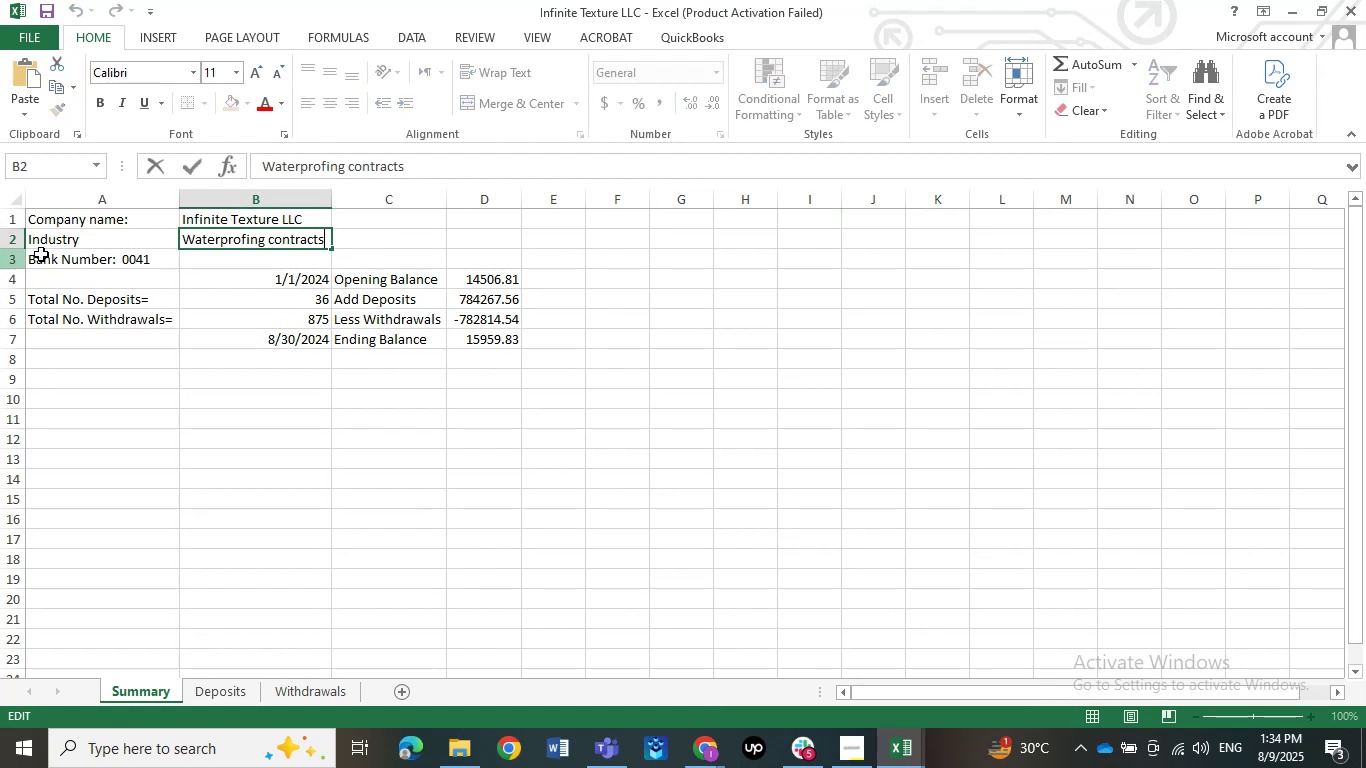 
key(Control+ControlLeft)
 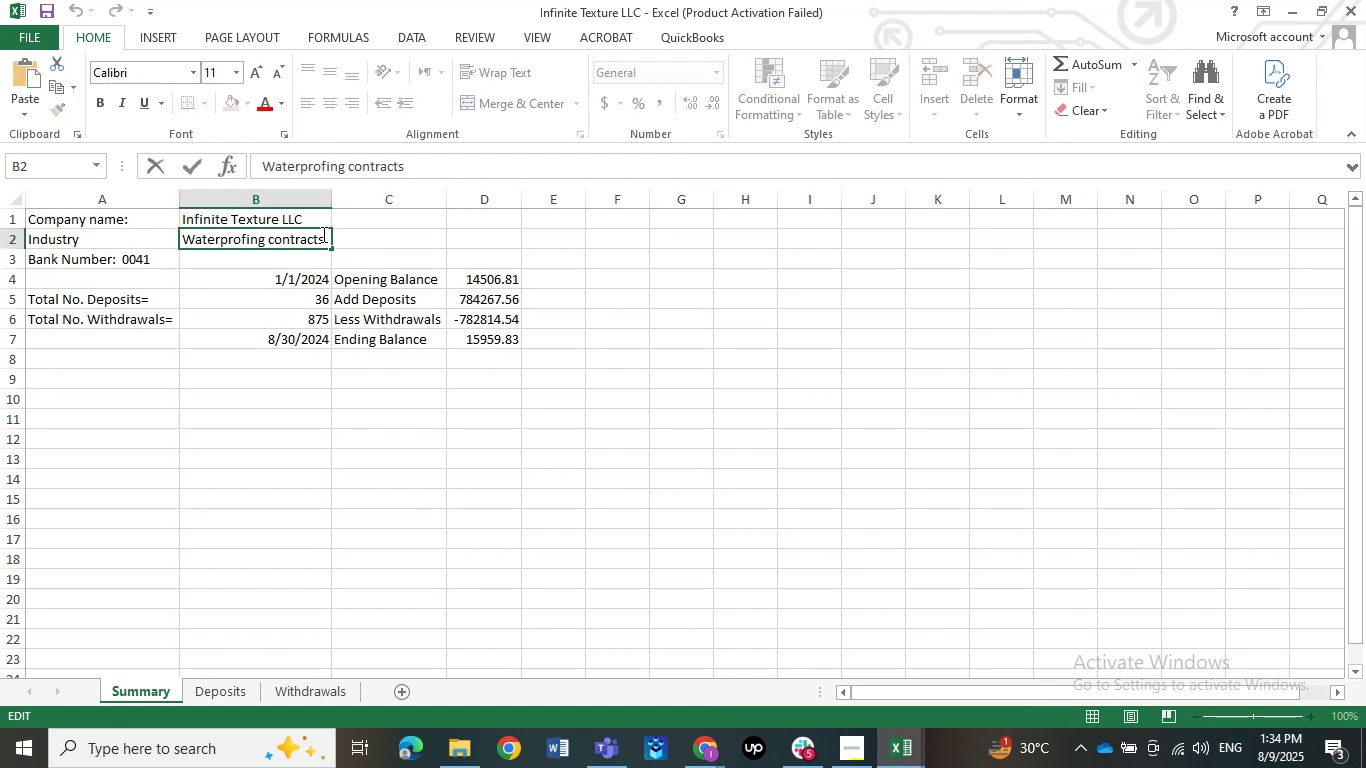 
left_click_drag(start_coordinate=[332, 238], to_coordinate=[283, 235])
 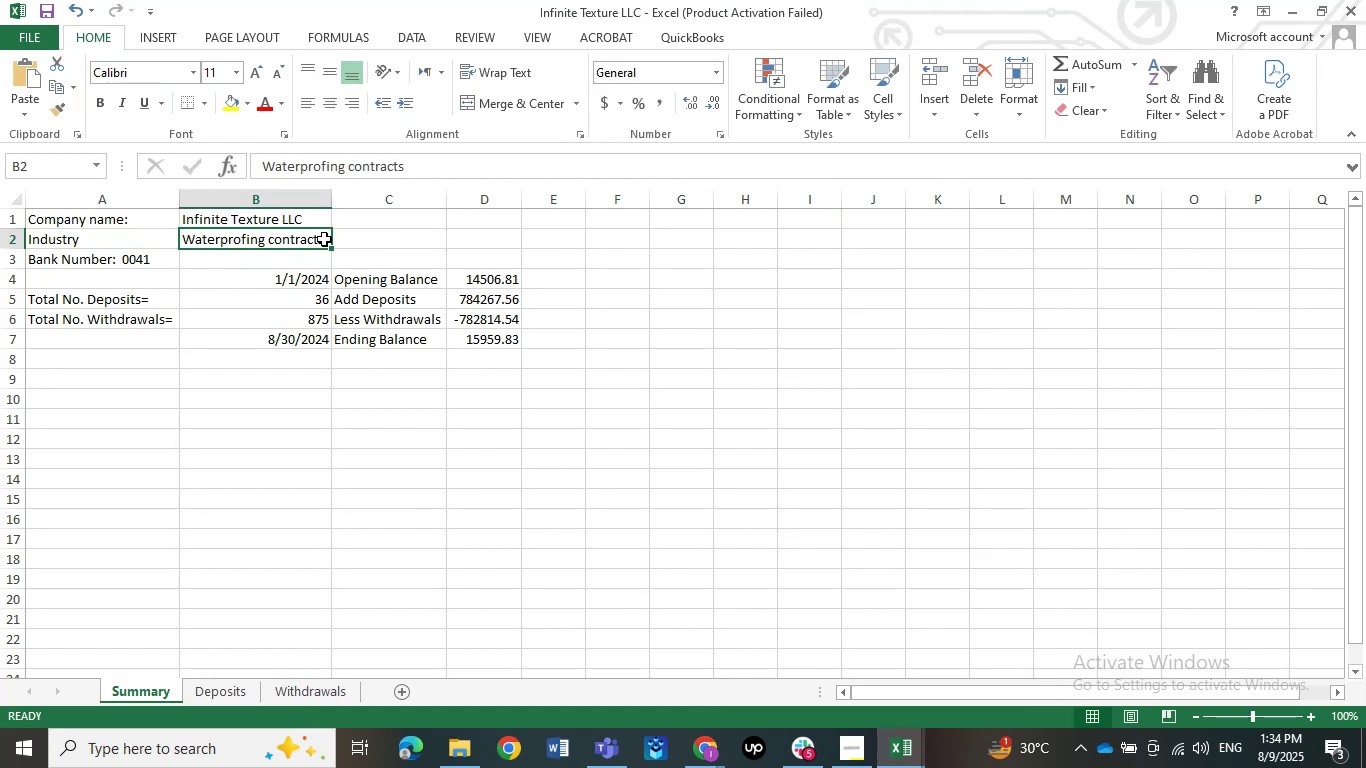 
double_click([324, 239])
 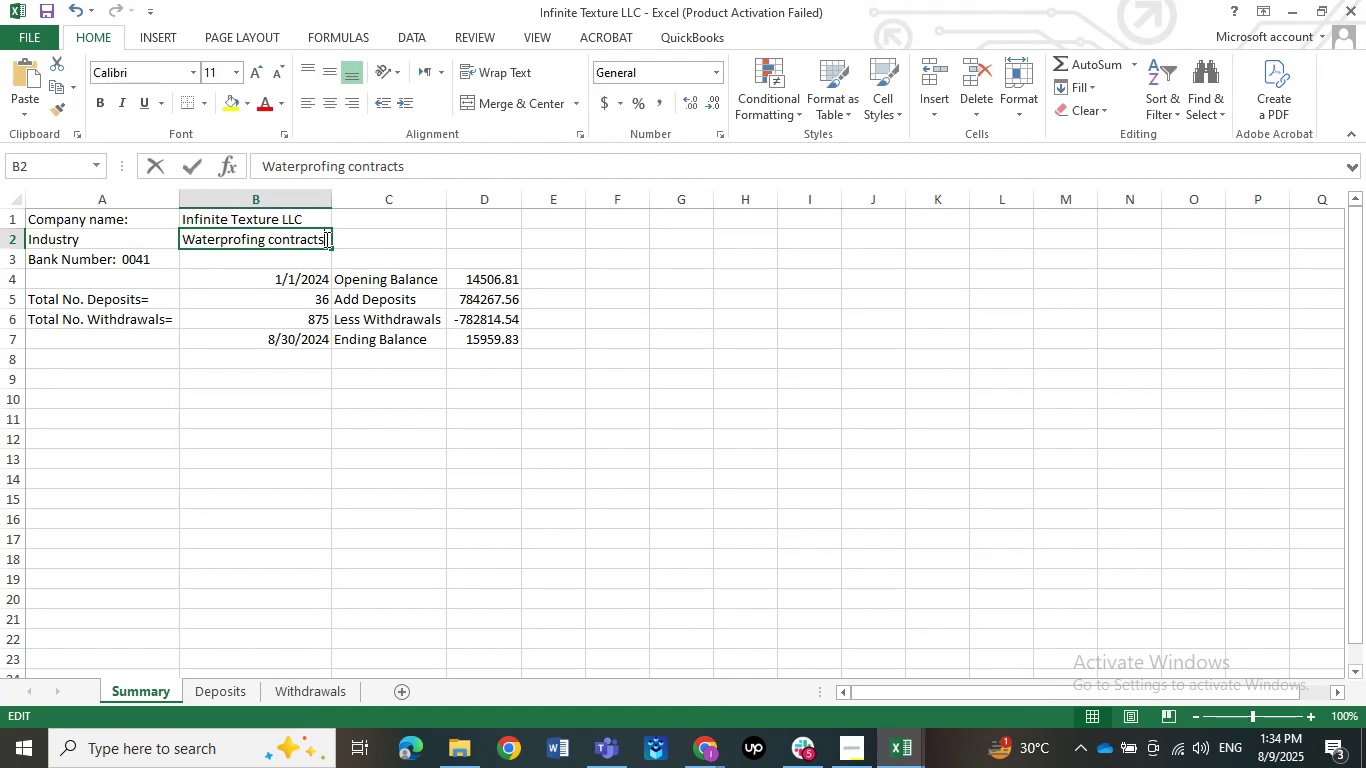 
left_click_drag(start_coordinate=[325, 239], to_coordinate=[183, 245])
 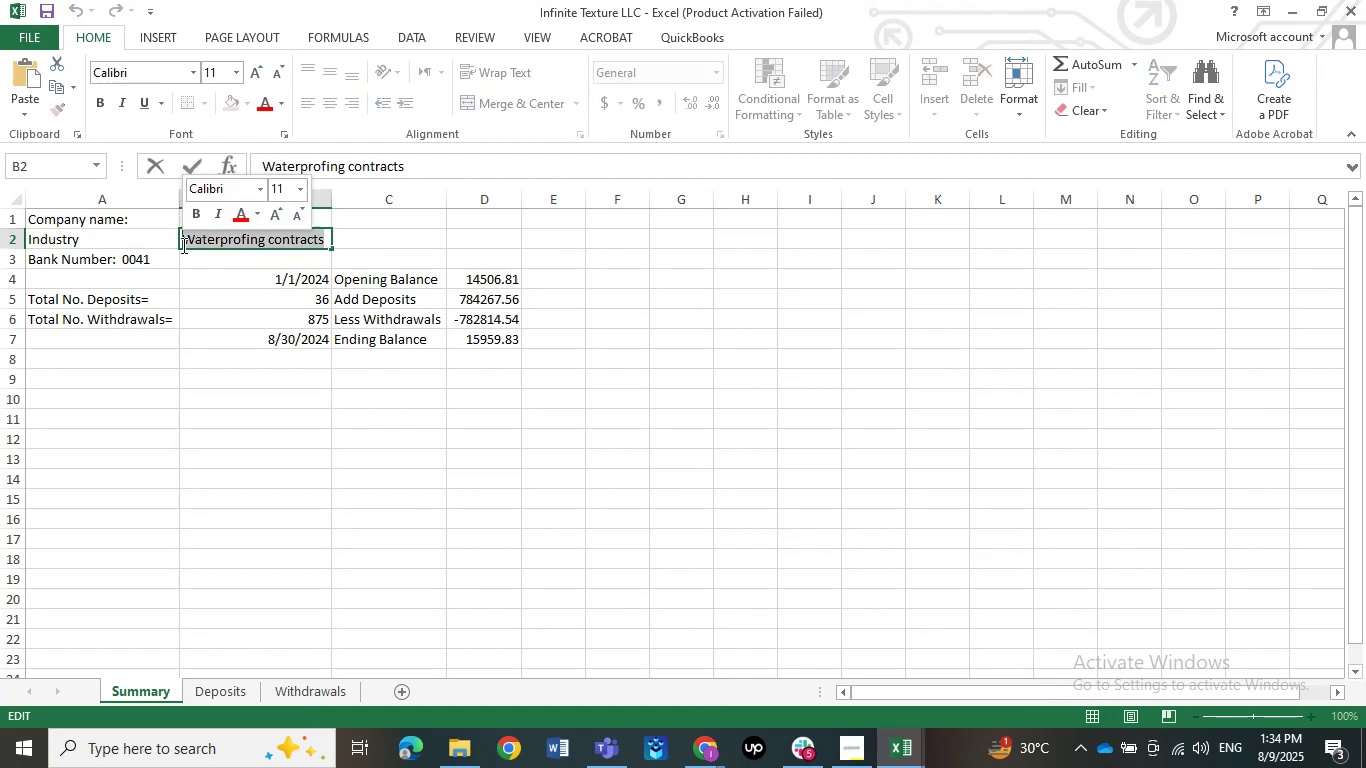 
key(Control+C)
 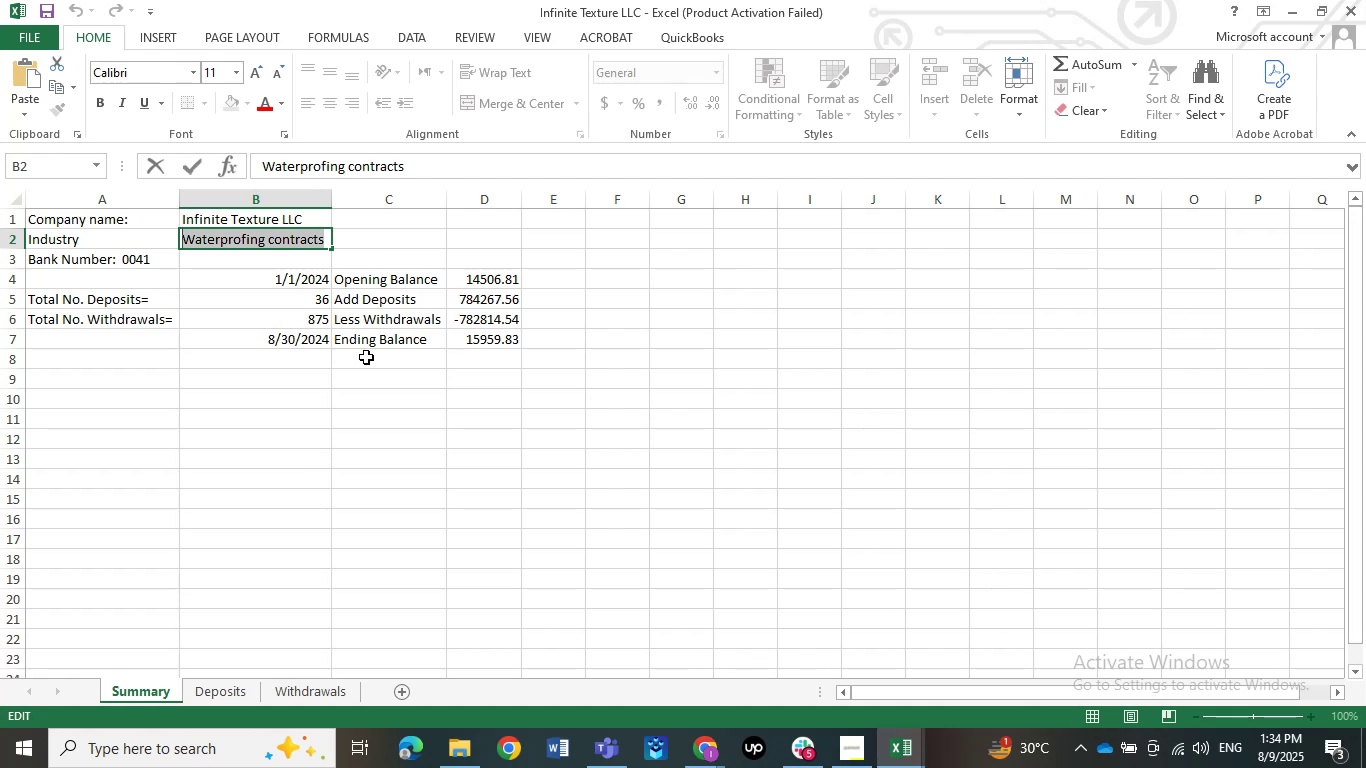 
wait(5.58)
 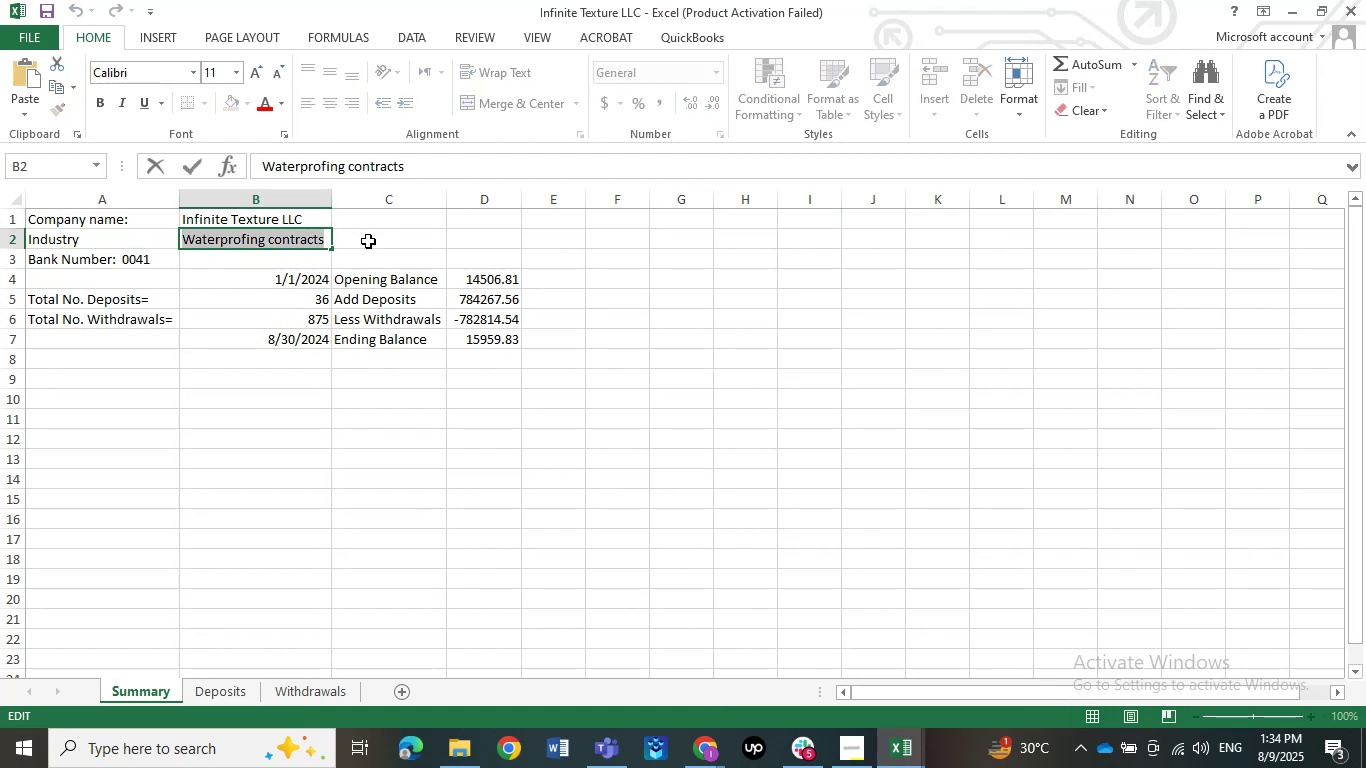 
left_click([1290, 12])
 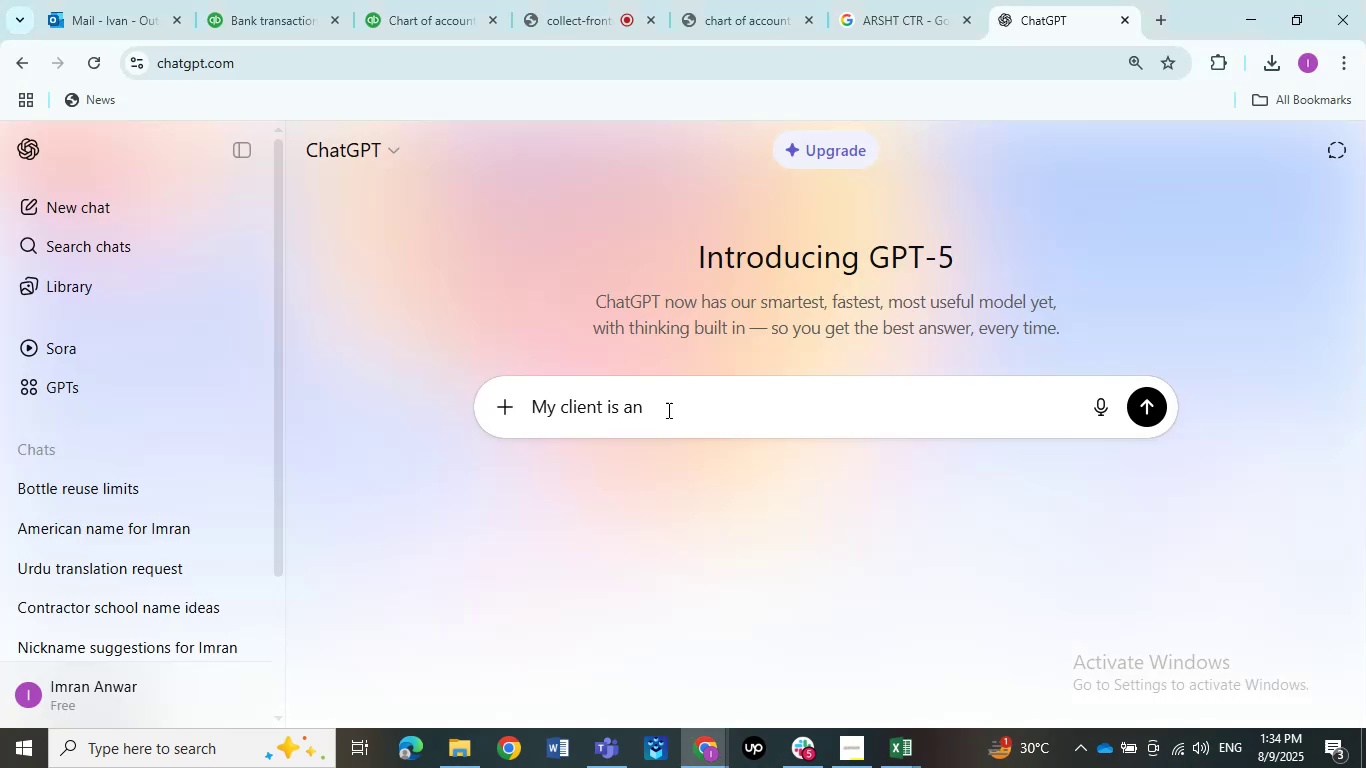 
key(Control+ControlLeft)
 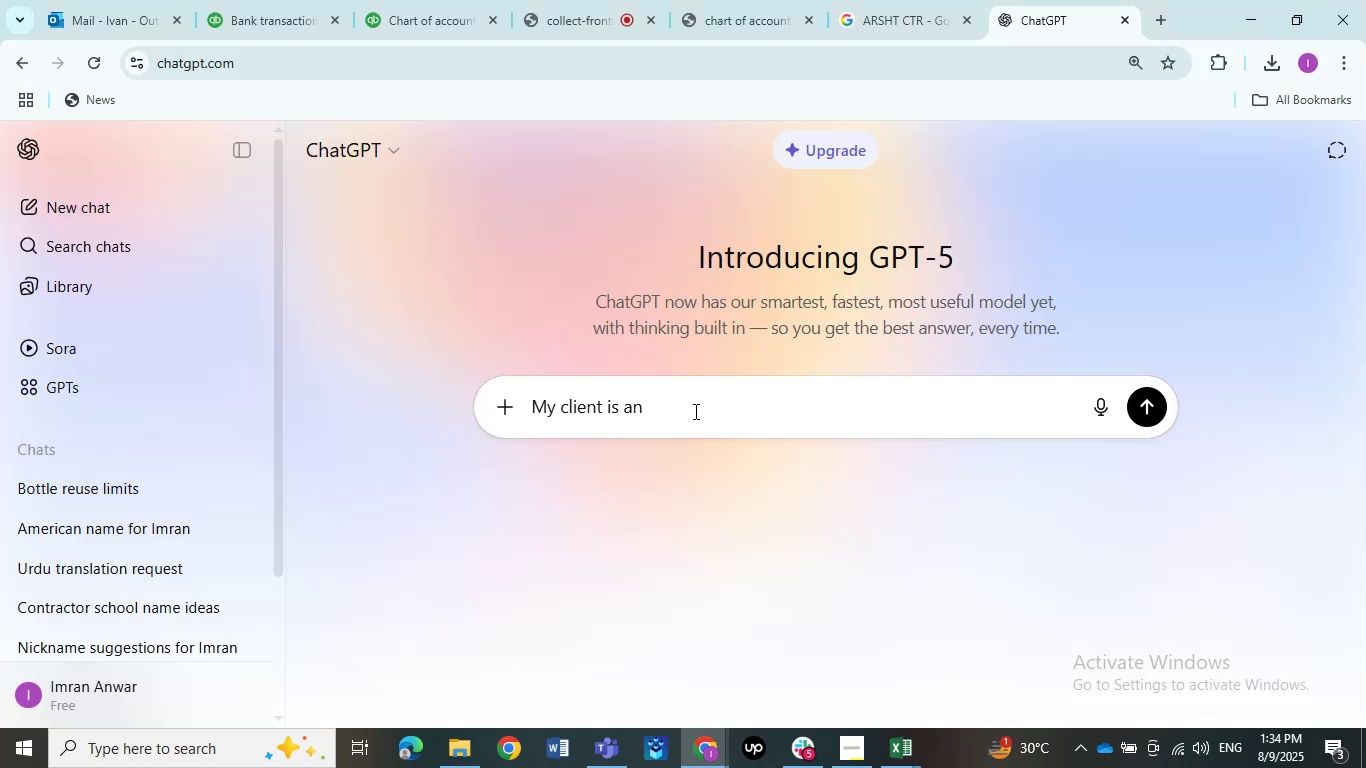 
key(Control+V)
 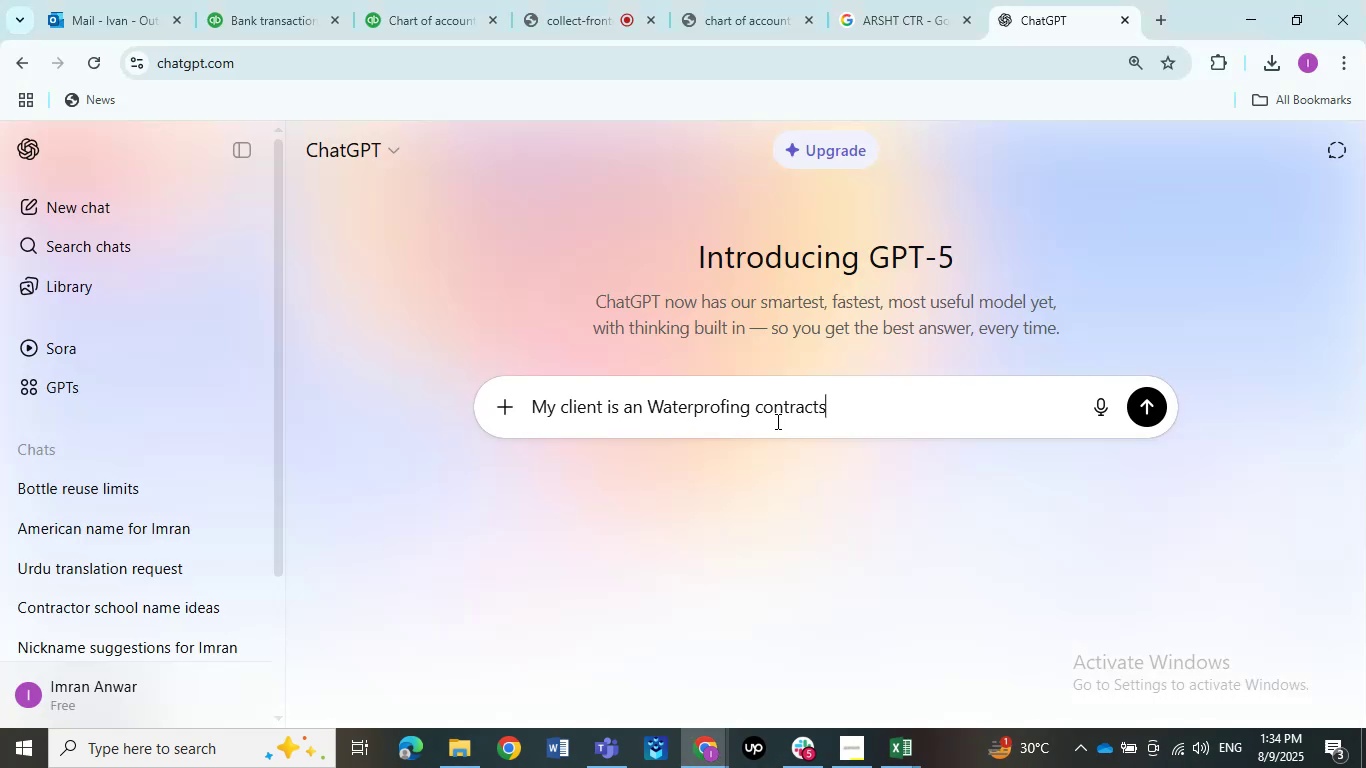 
wait(7.35)
 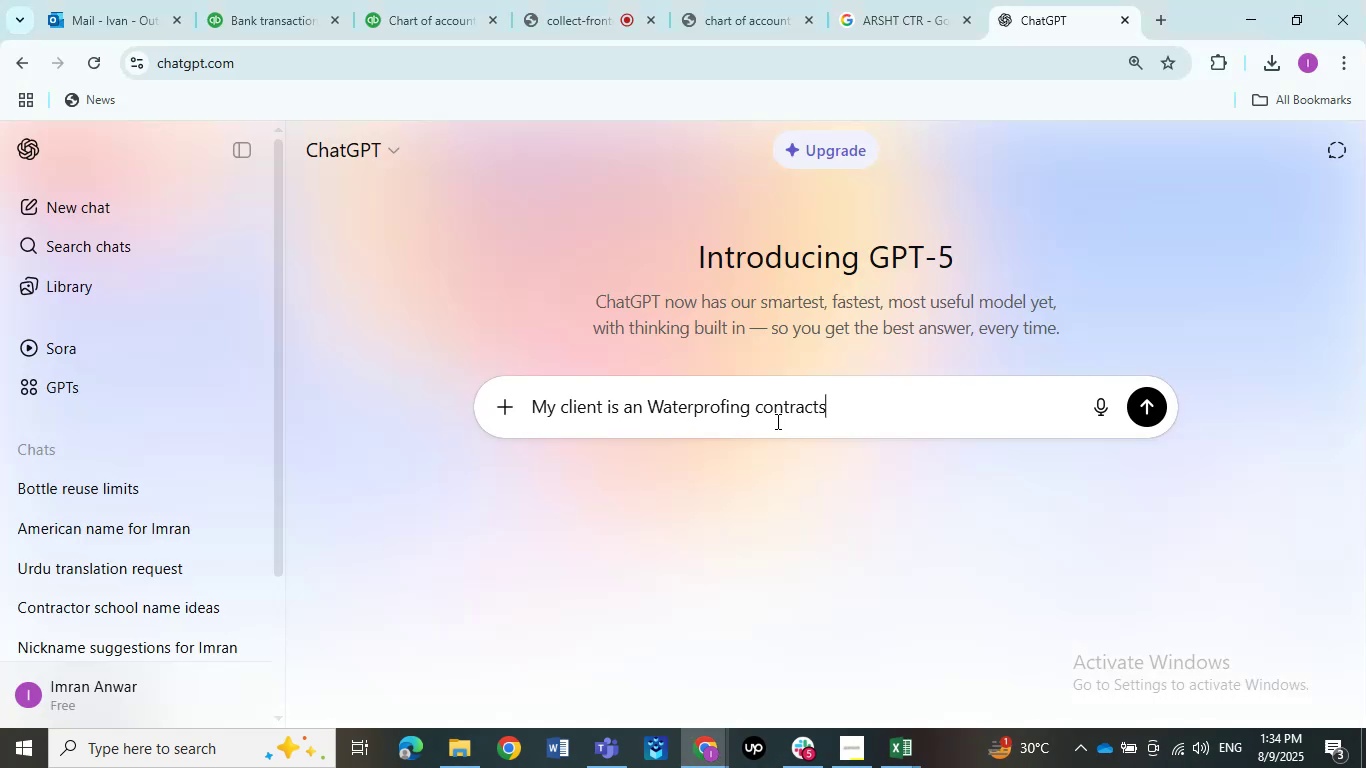 
key(Backspace)
type(or )
 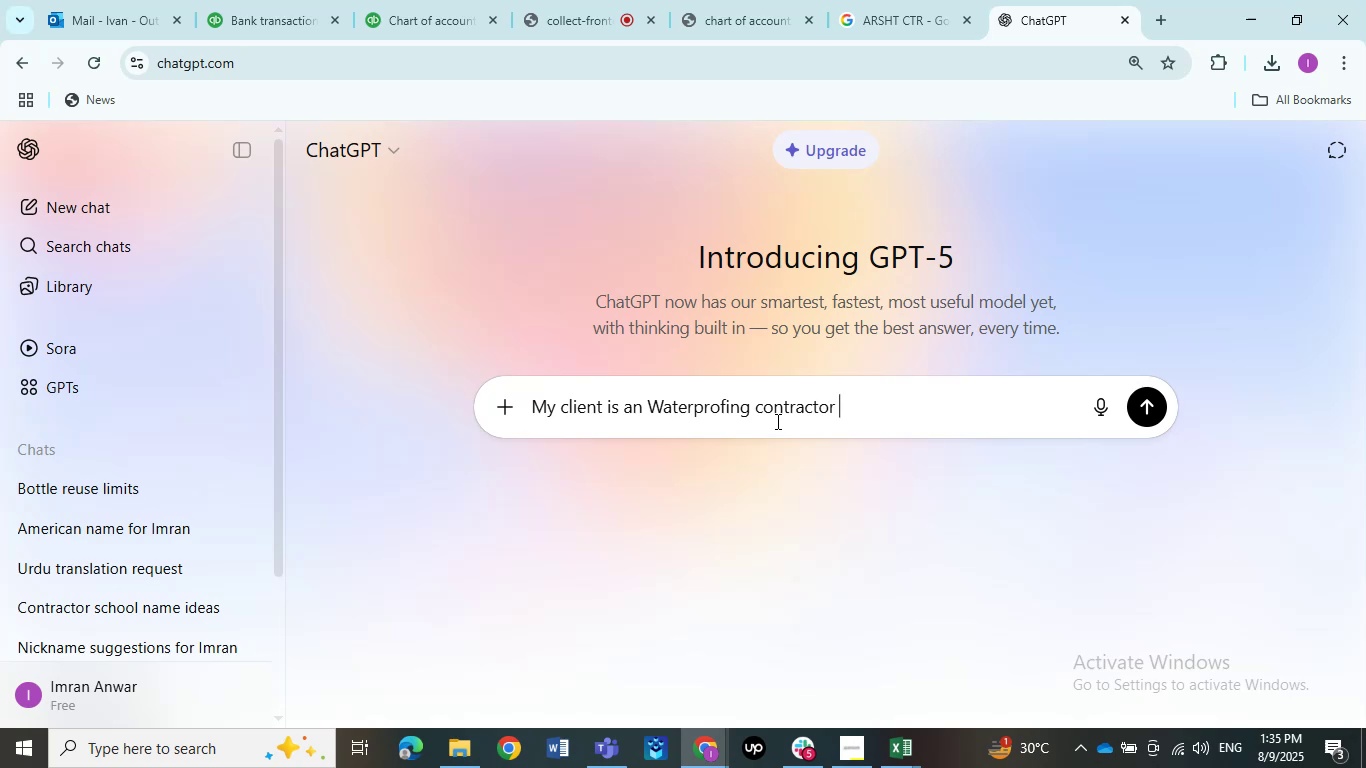 
type(need to categozied )
 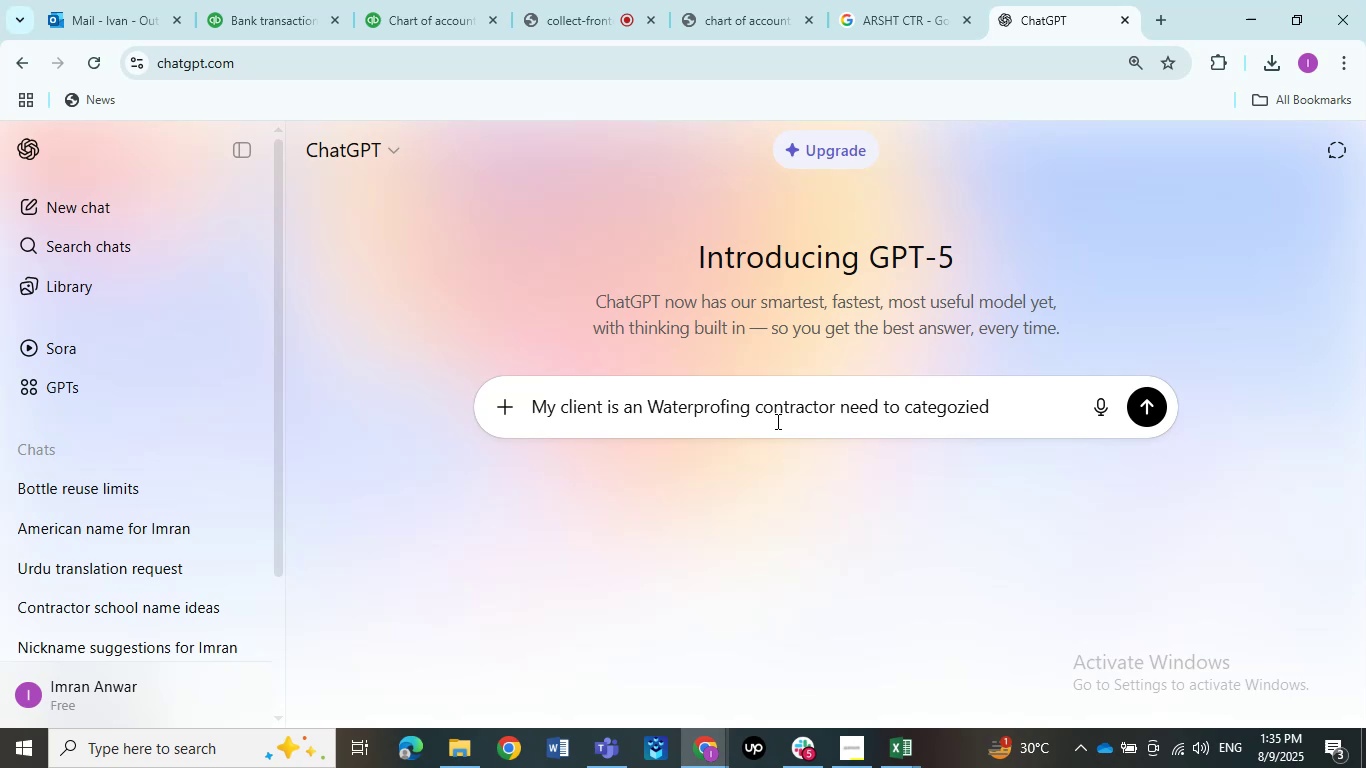 
wait(5.41)
 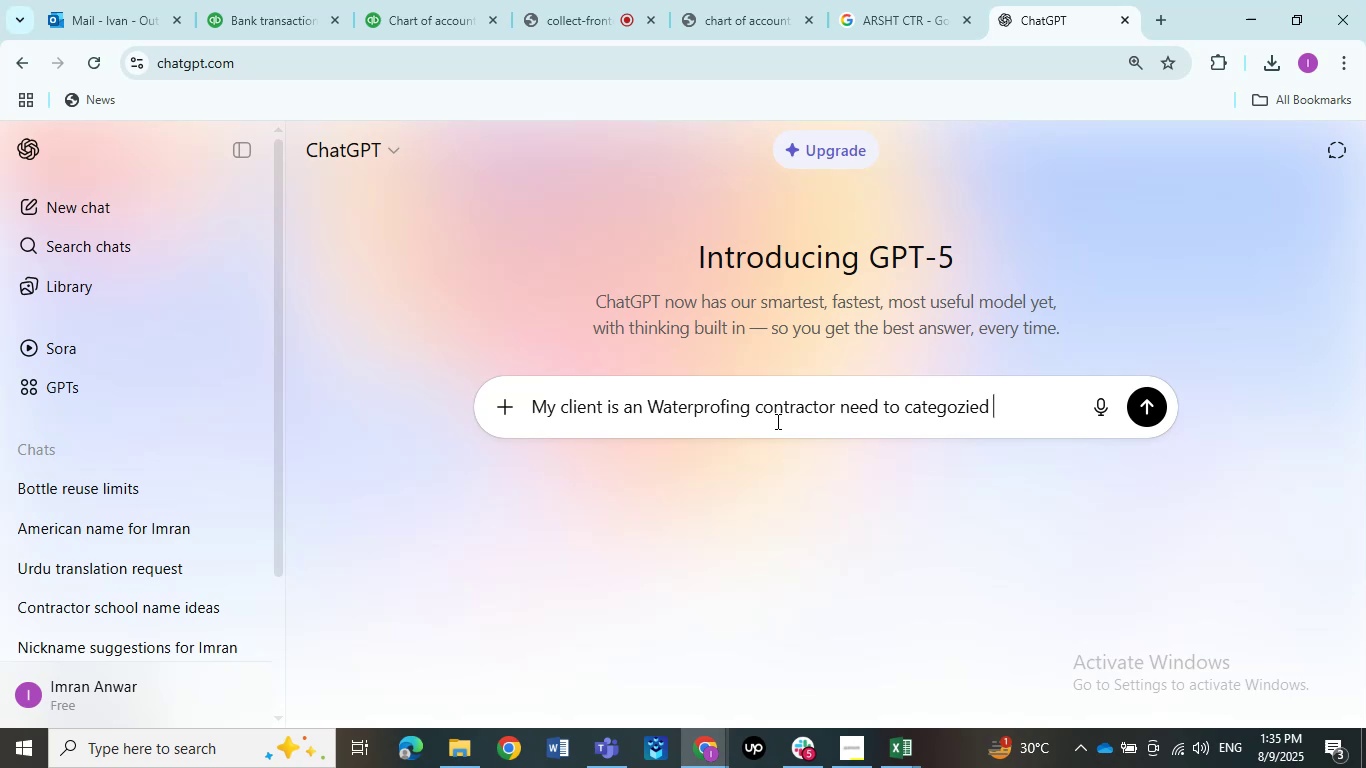 
type(transaction on qbo)
 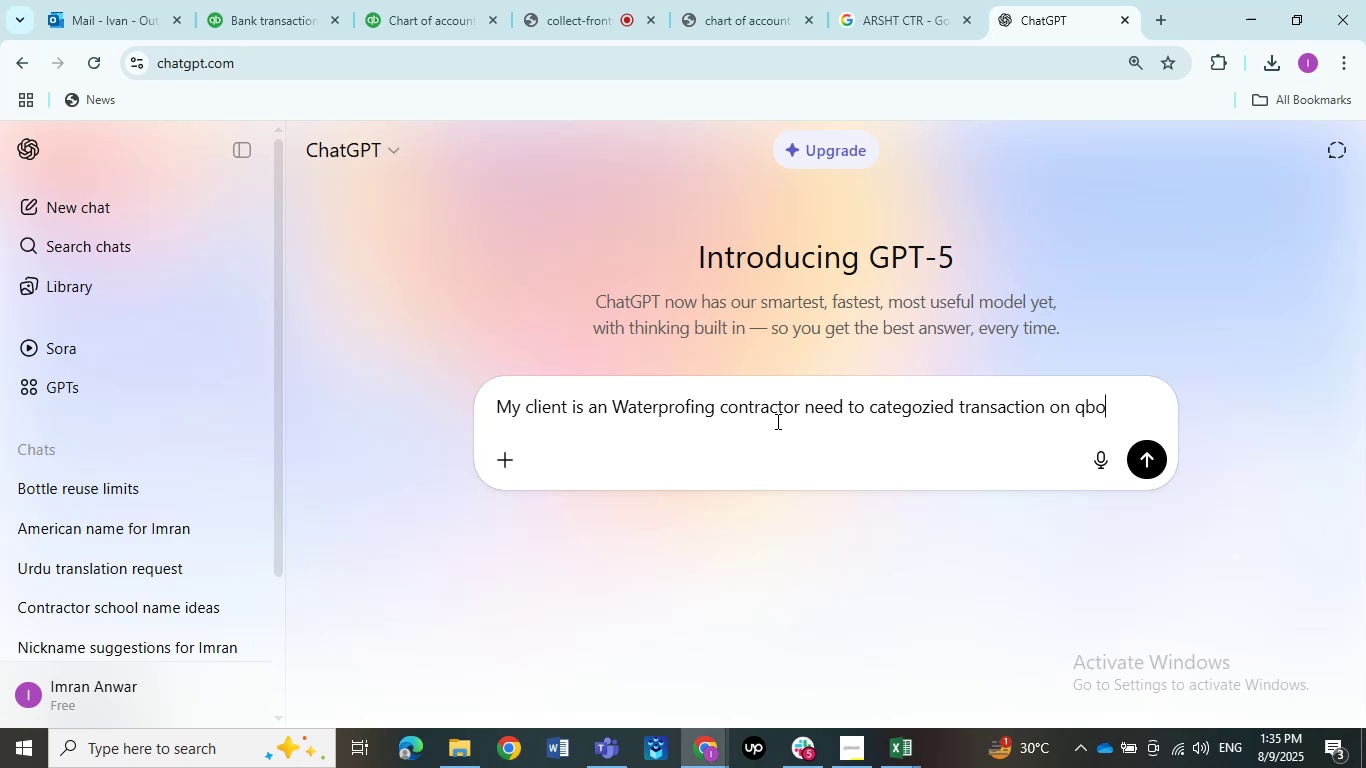 
key(Enter)
 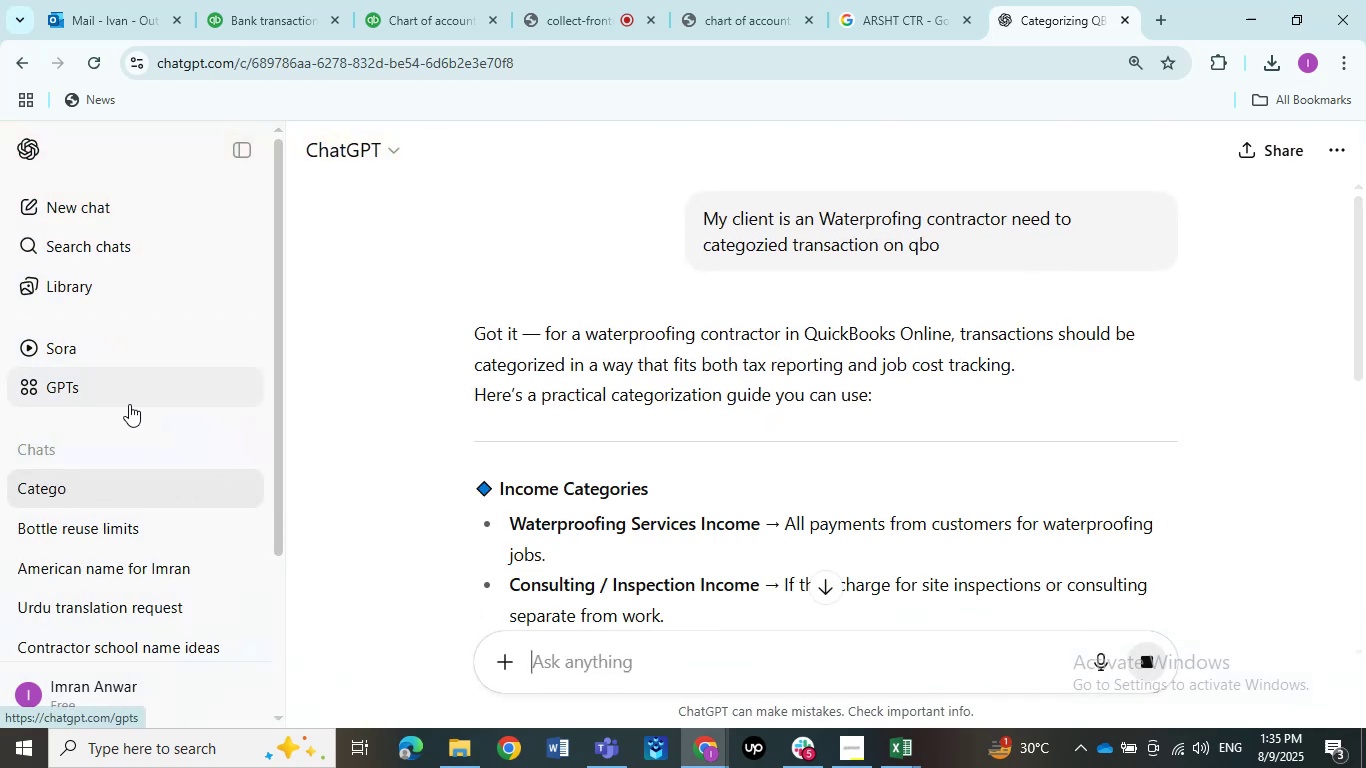 
wait(7.82)
 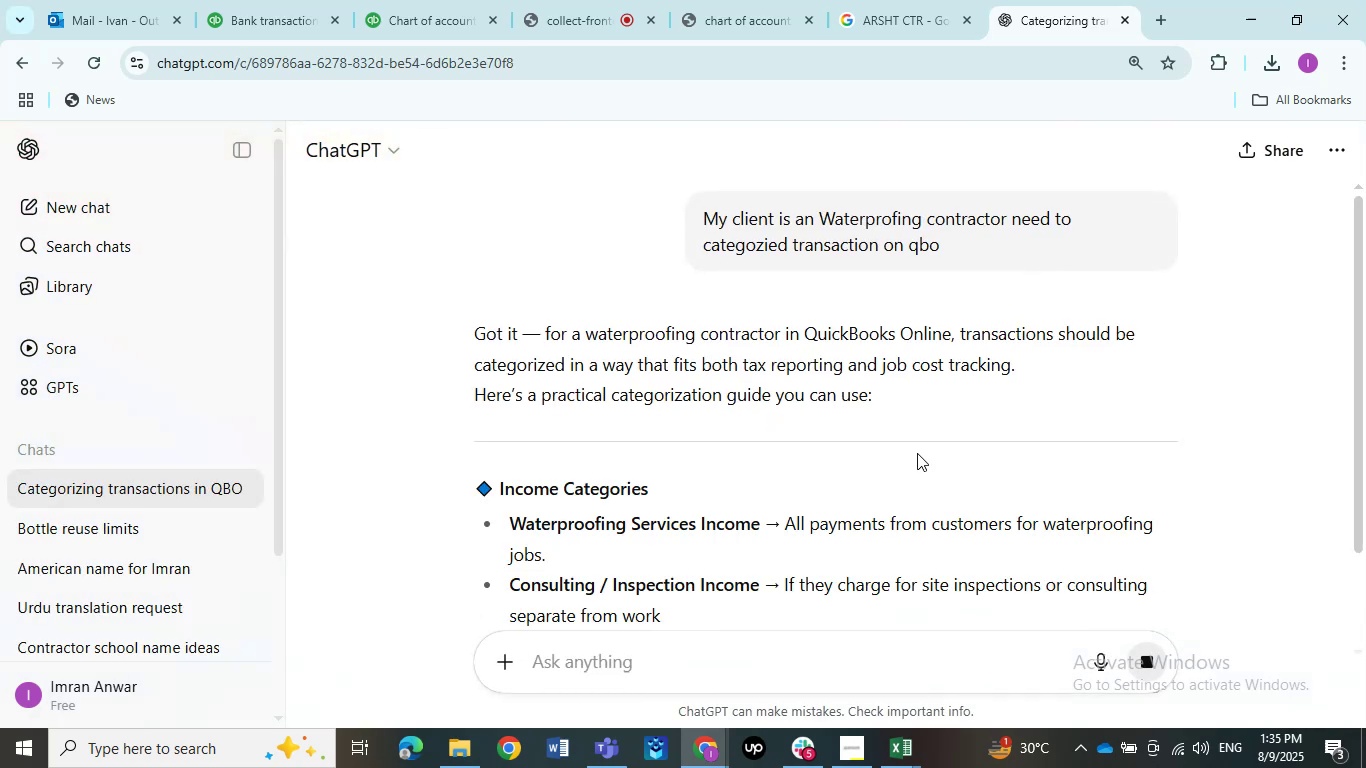 
left_click([429, 8])
 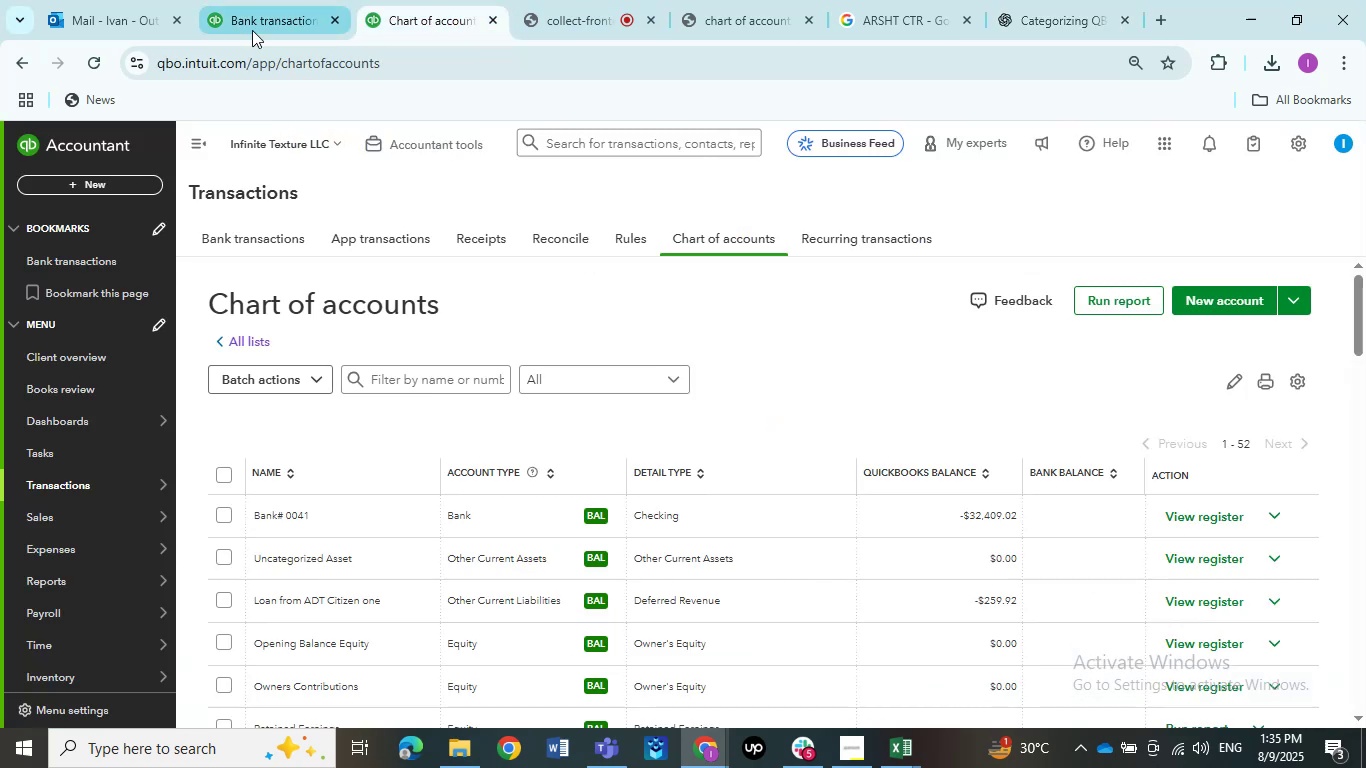 
left_click([251, 30])
 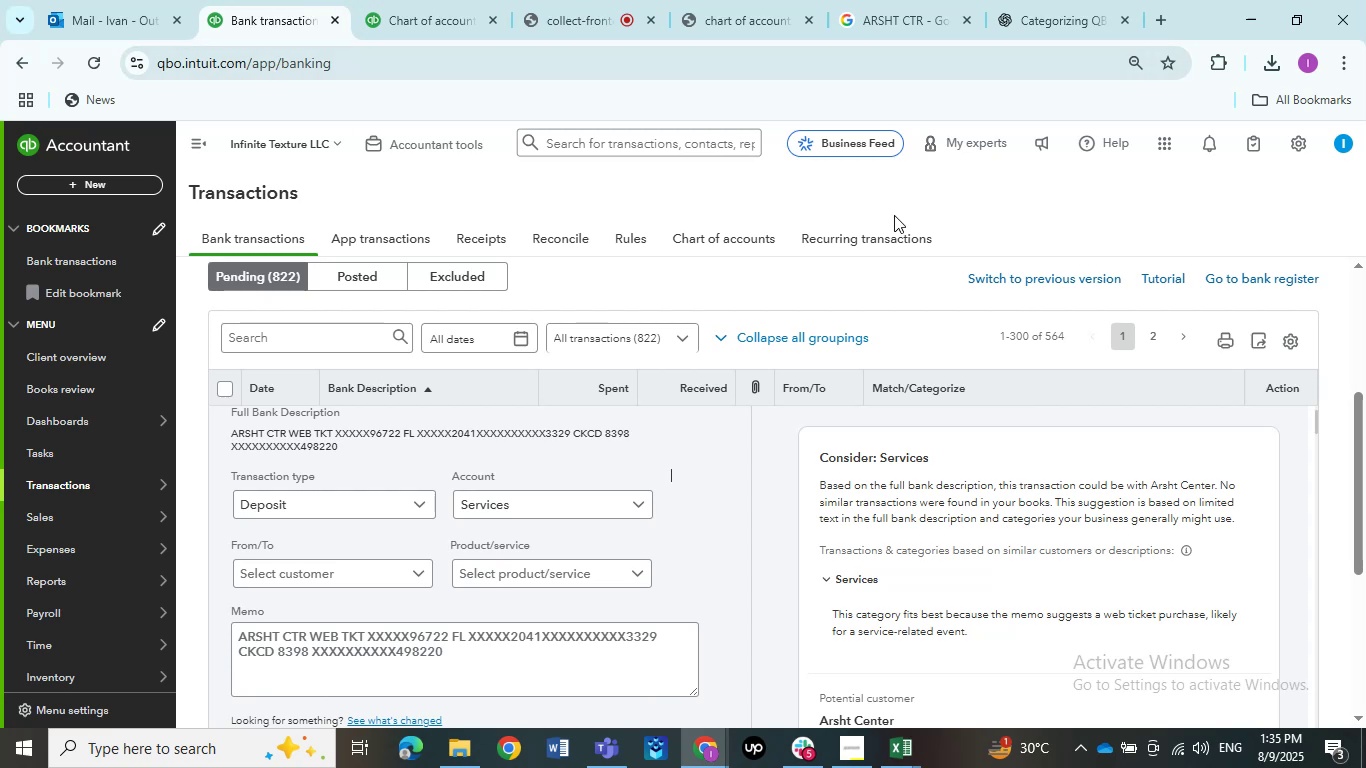 
wait(12.46)
 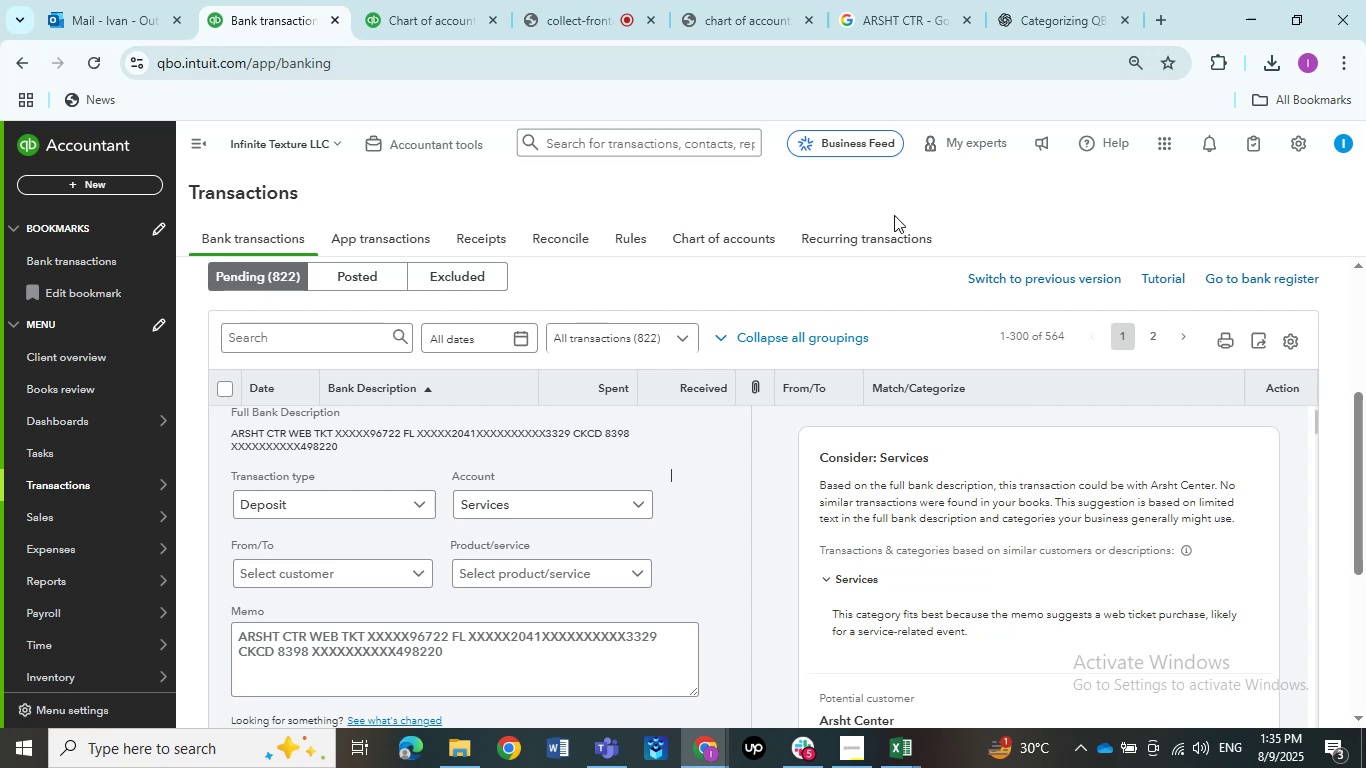 
left_click([1051, 0])
 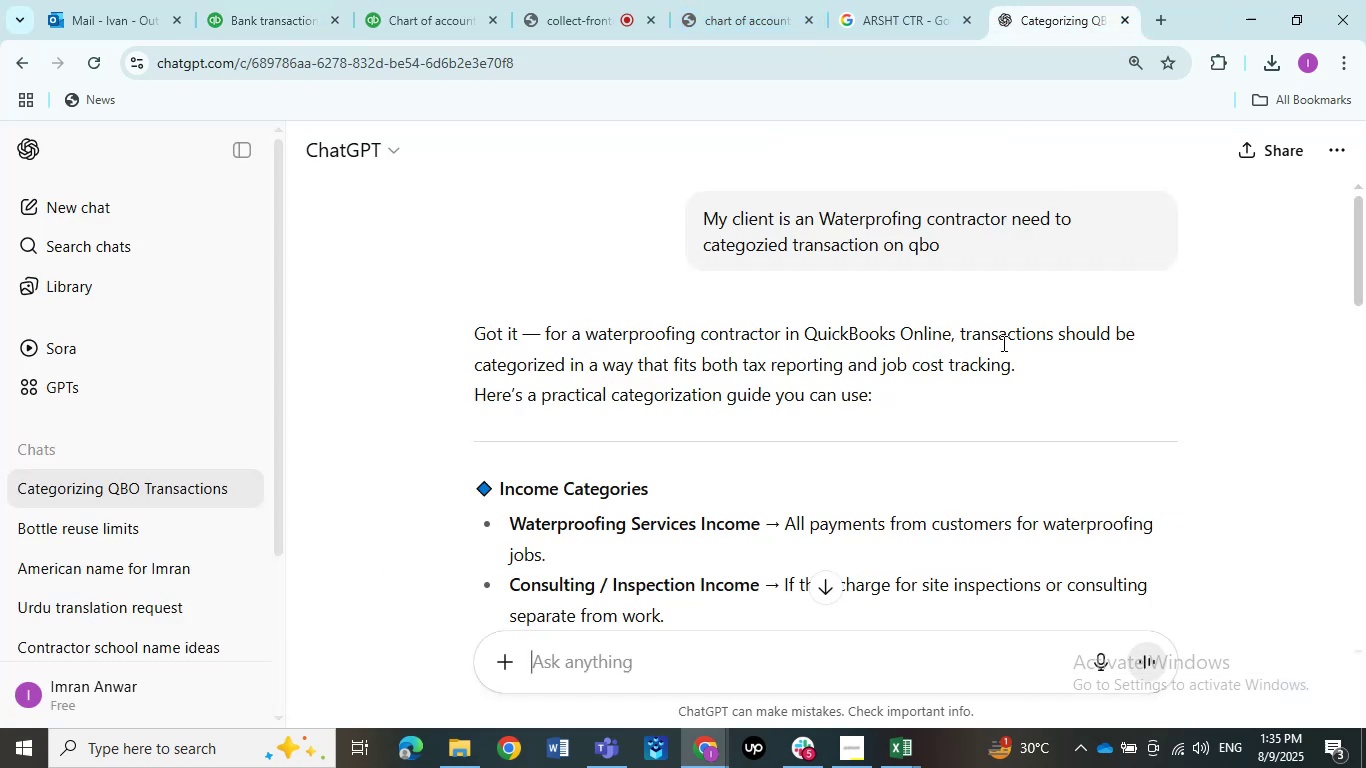 
scroll: coordinate [777, 416], scroll_direction: down, amount: 14.0
 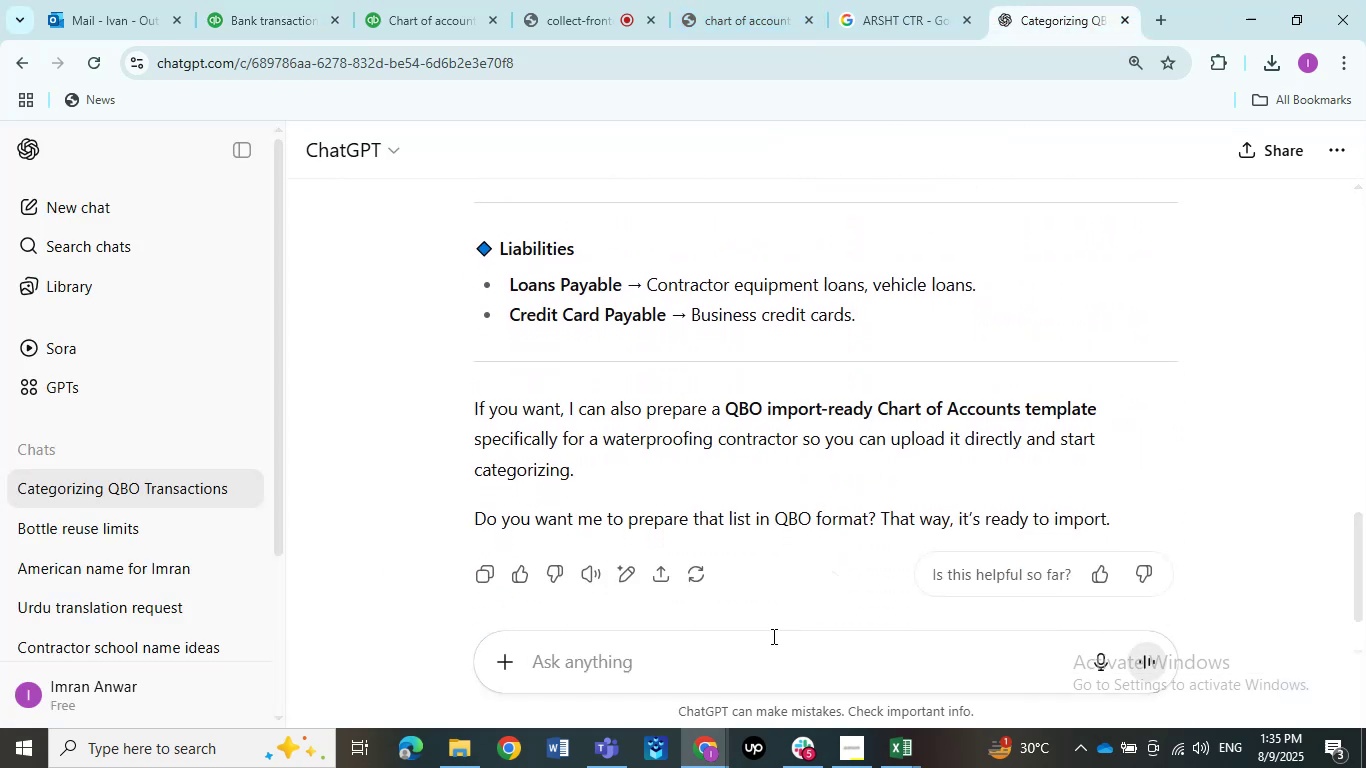 
left_click([772, 636])
 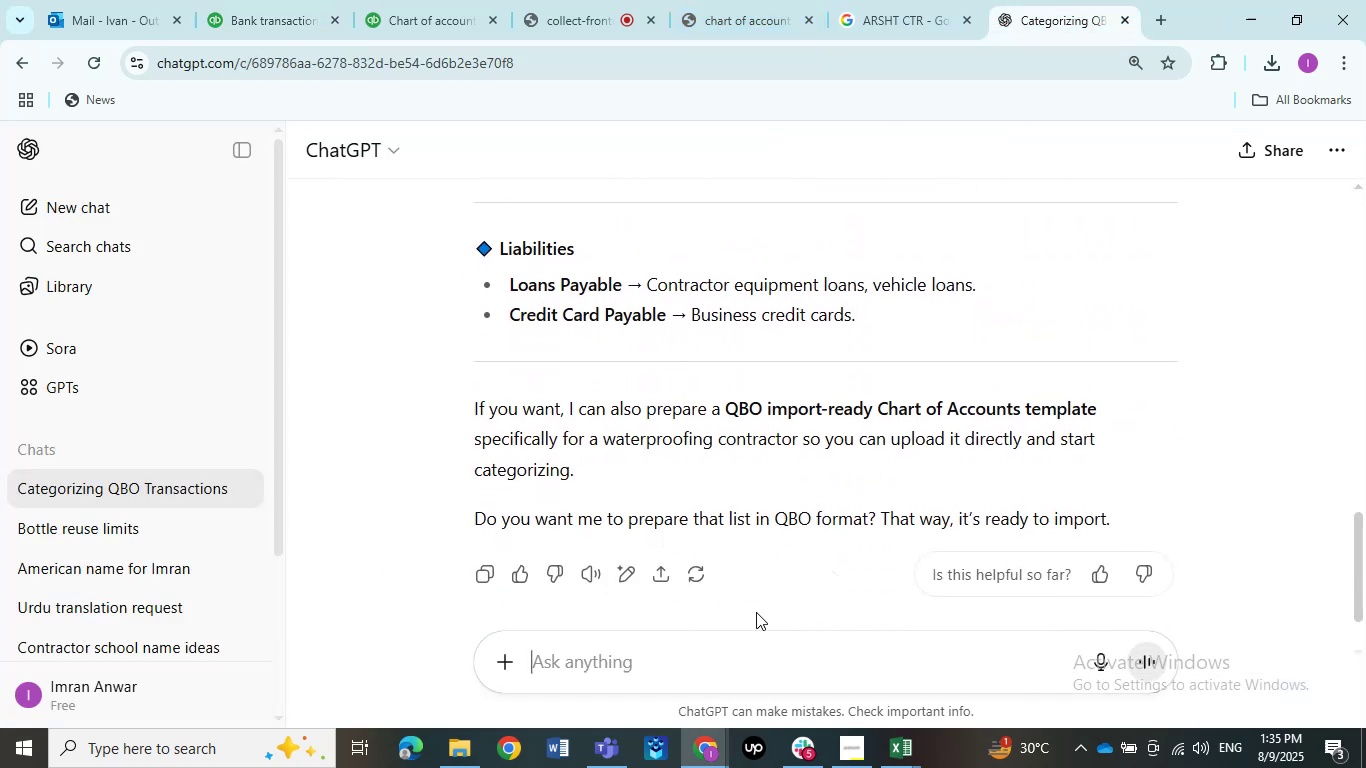 
type(i will o)
key(Backspace)
type(o)
key(Backspace)
type(provide transactions)
 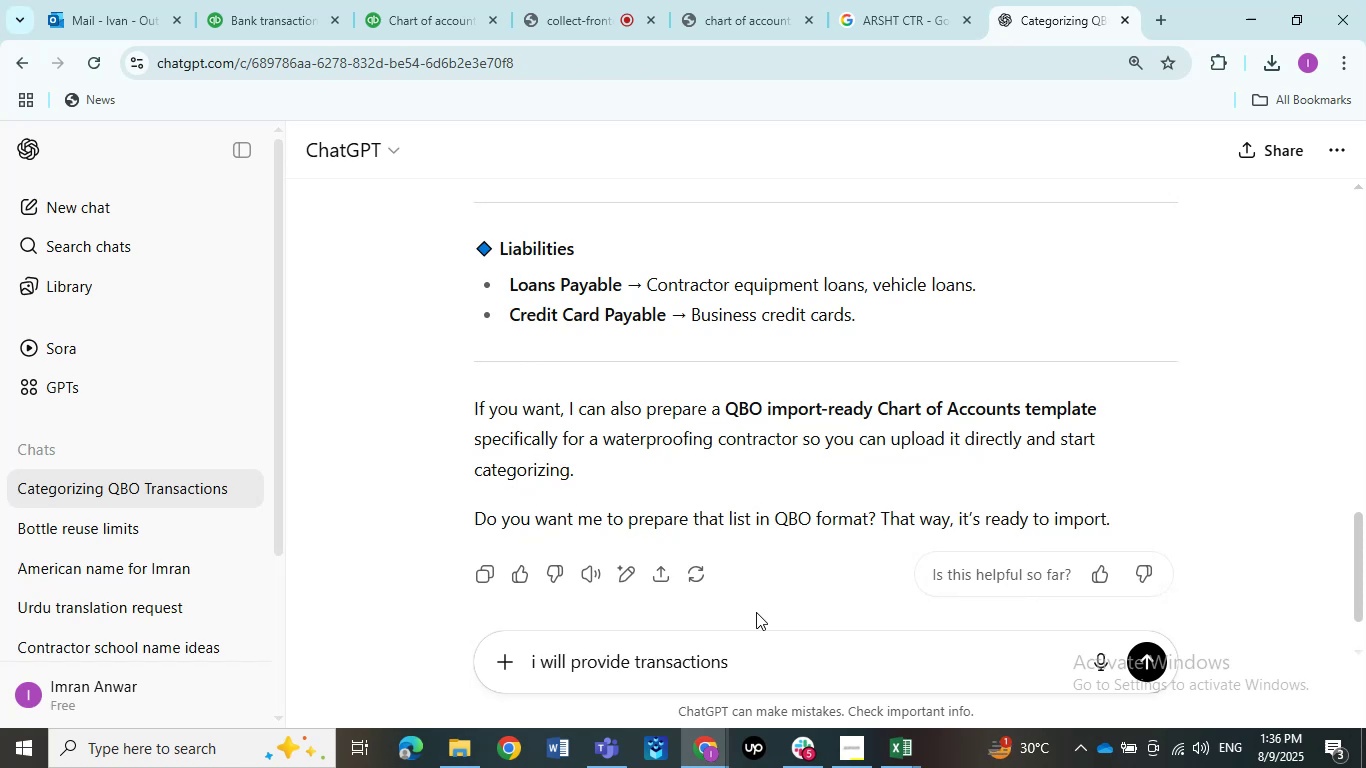 
key(Enter)
 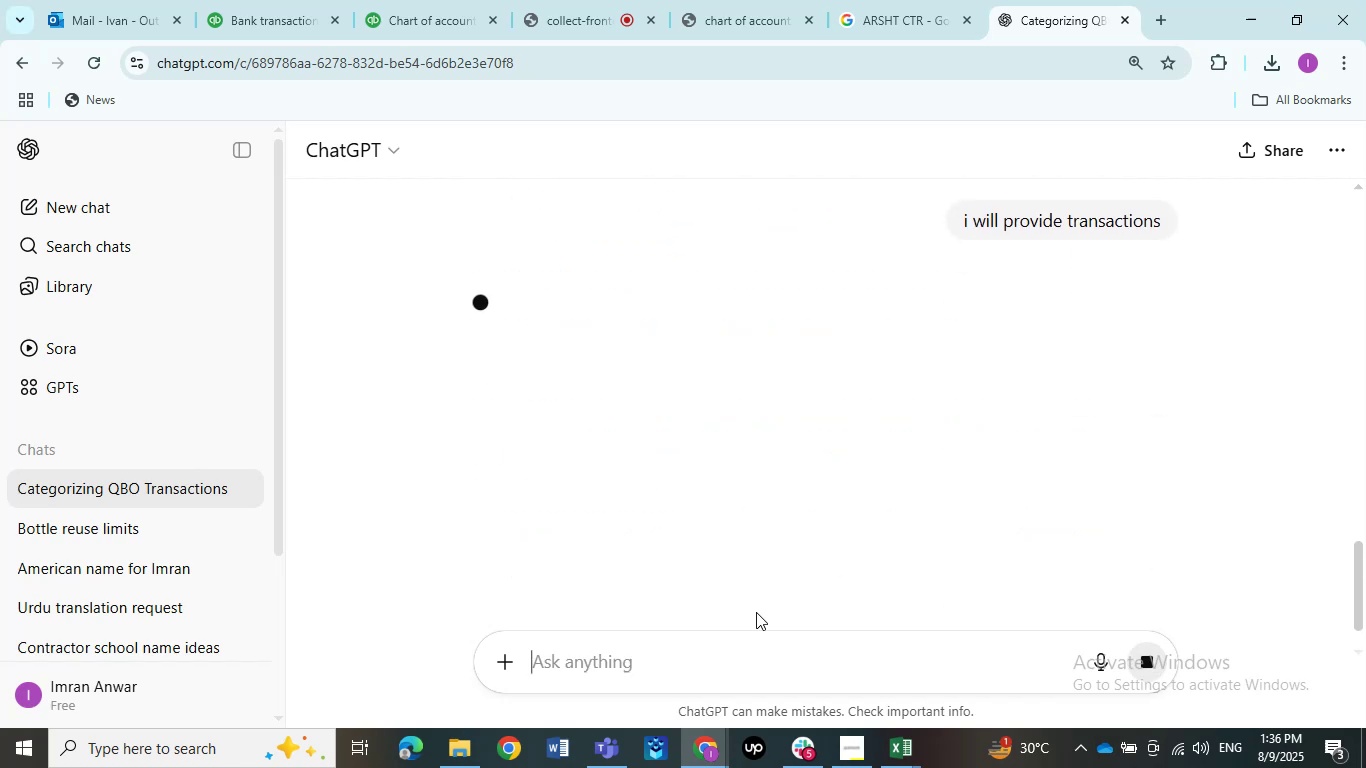 
key(Control+V)
 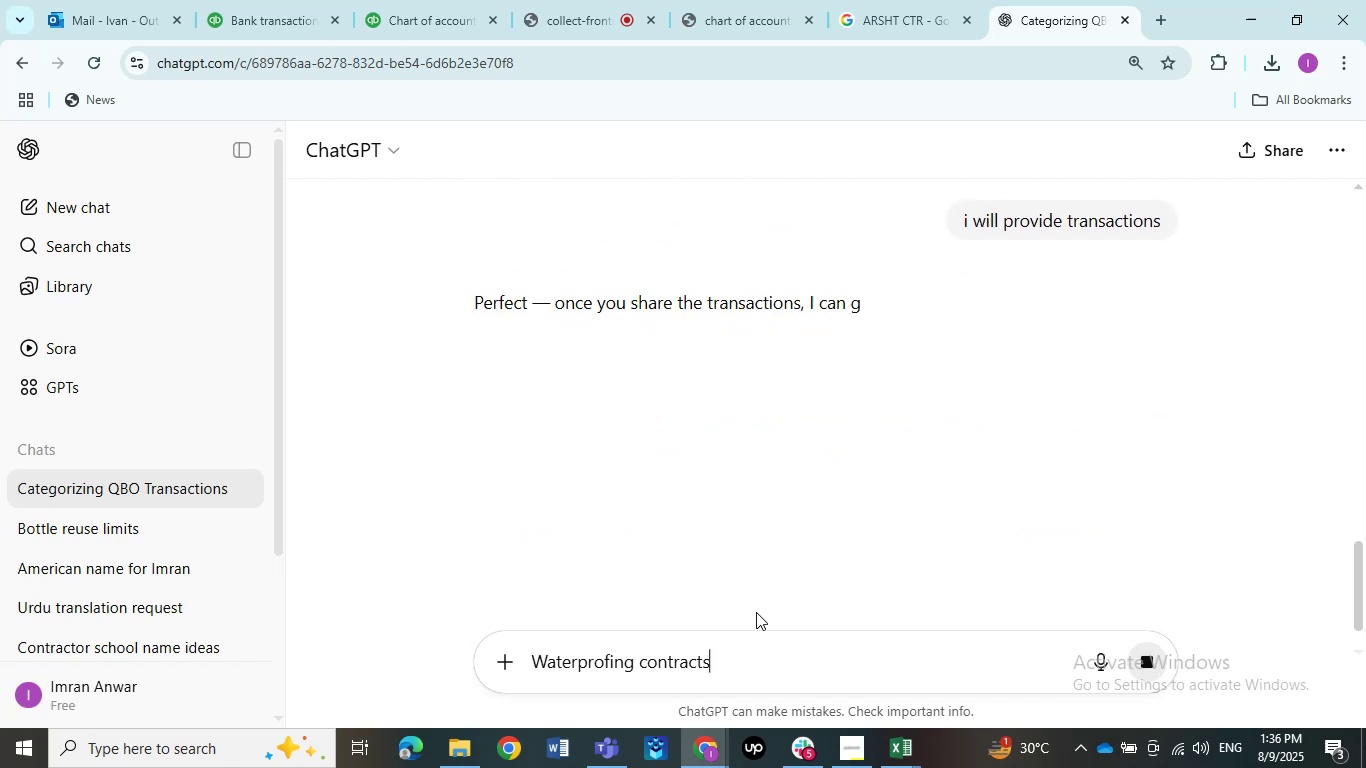 
key(Enter)
 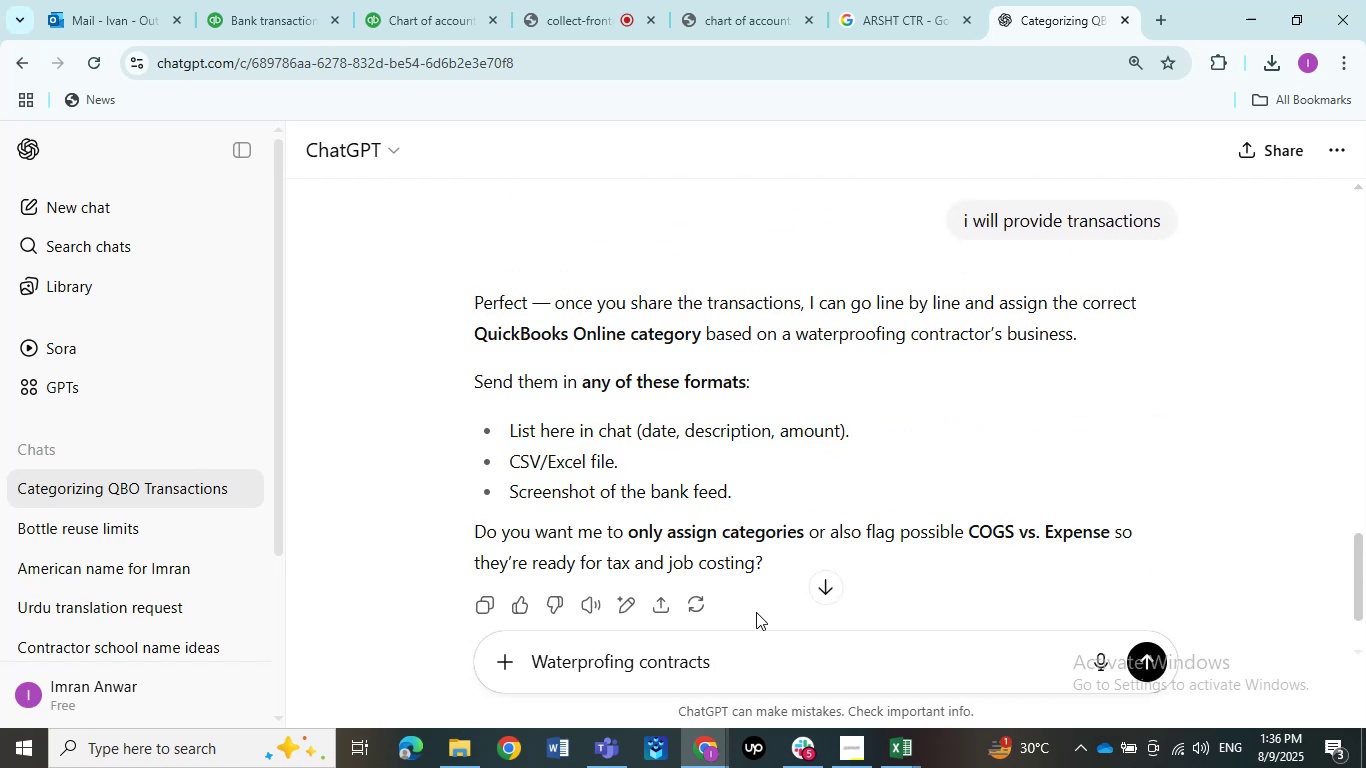 
left_click_drag(start_coordinate=[743, 660], to_coordinate=[437, 680])
 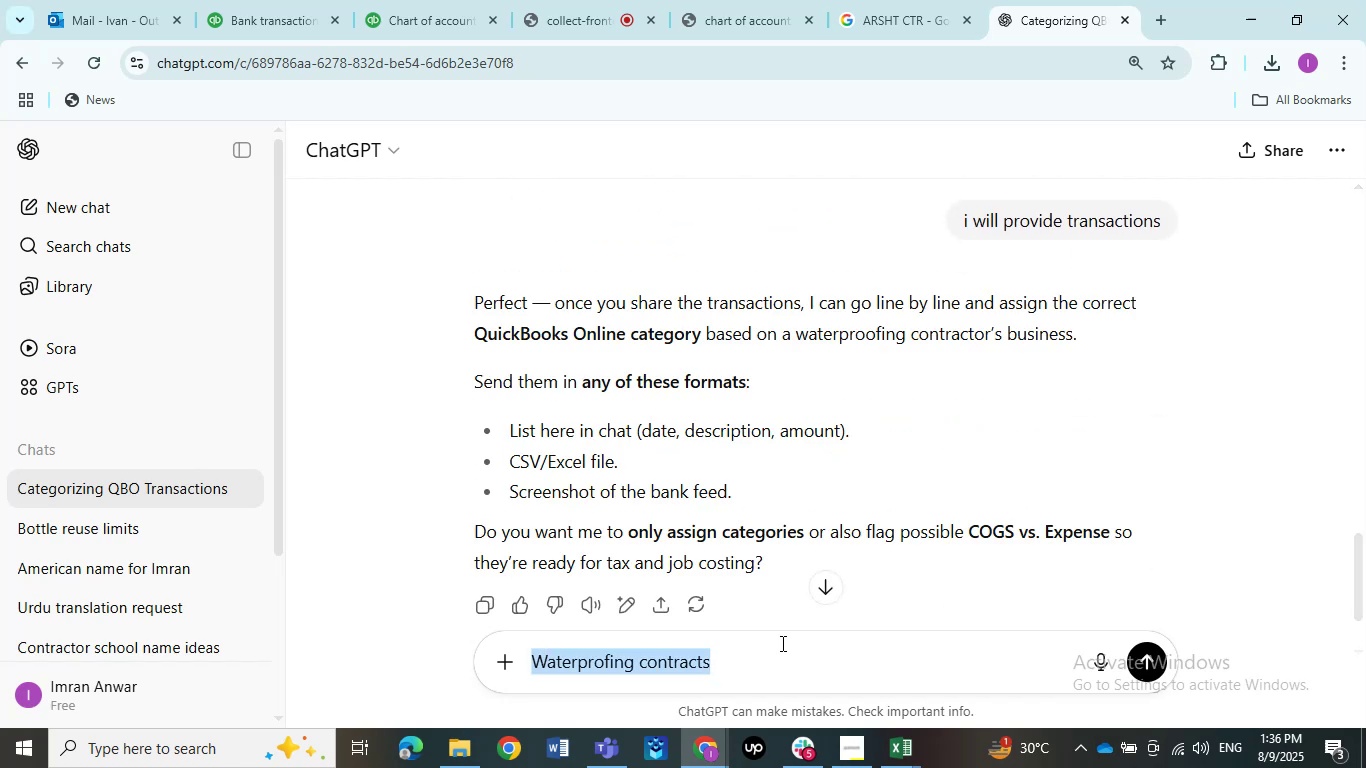 
key(Backspace)
 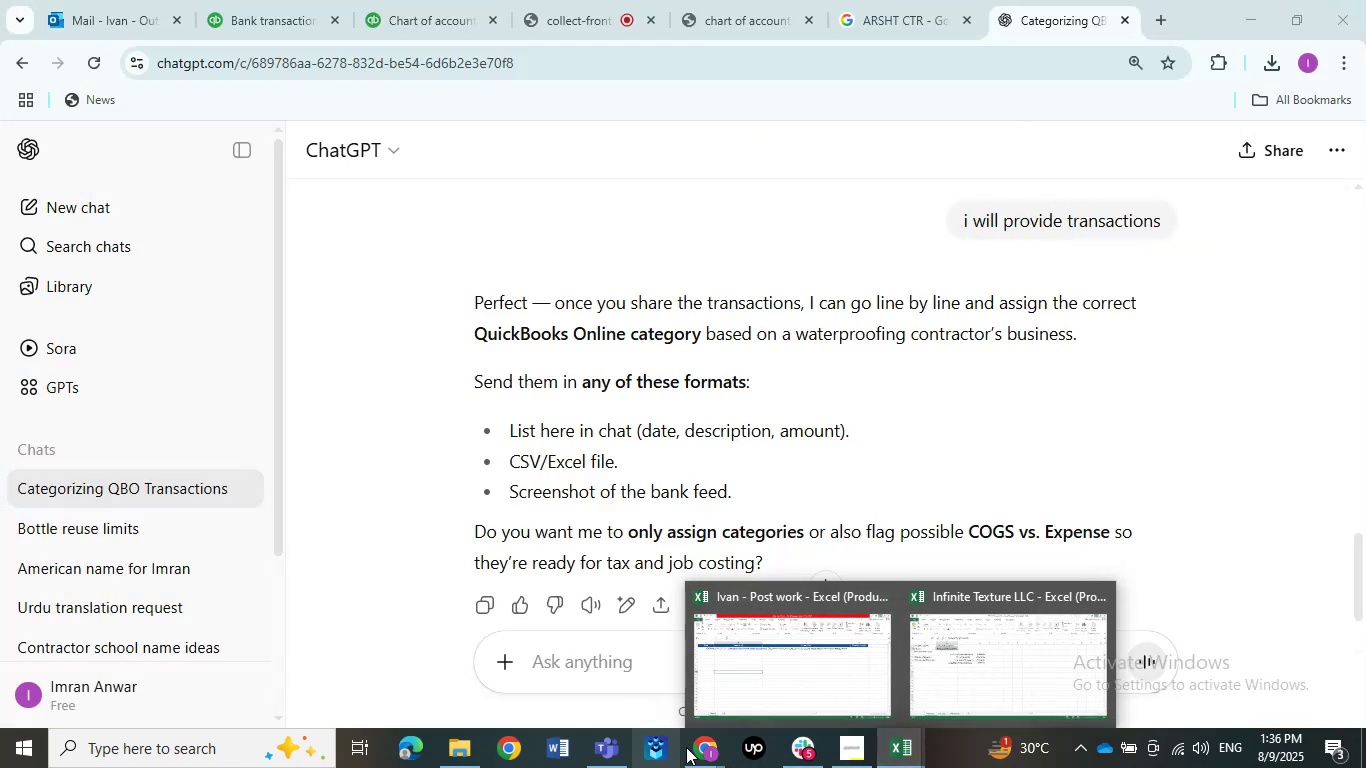 
left_click([222, 0])
 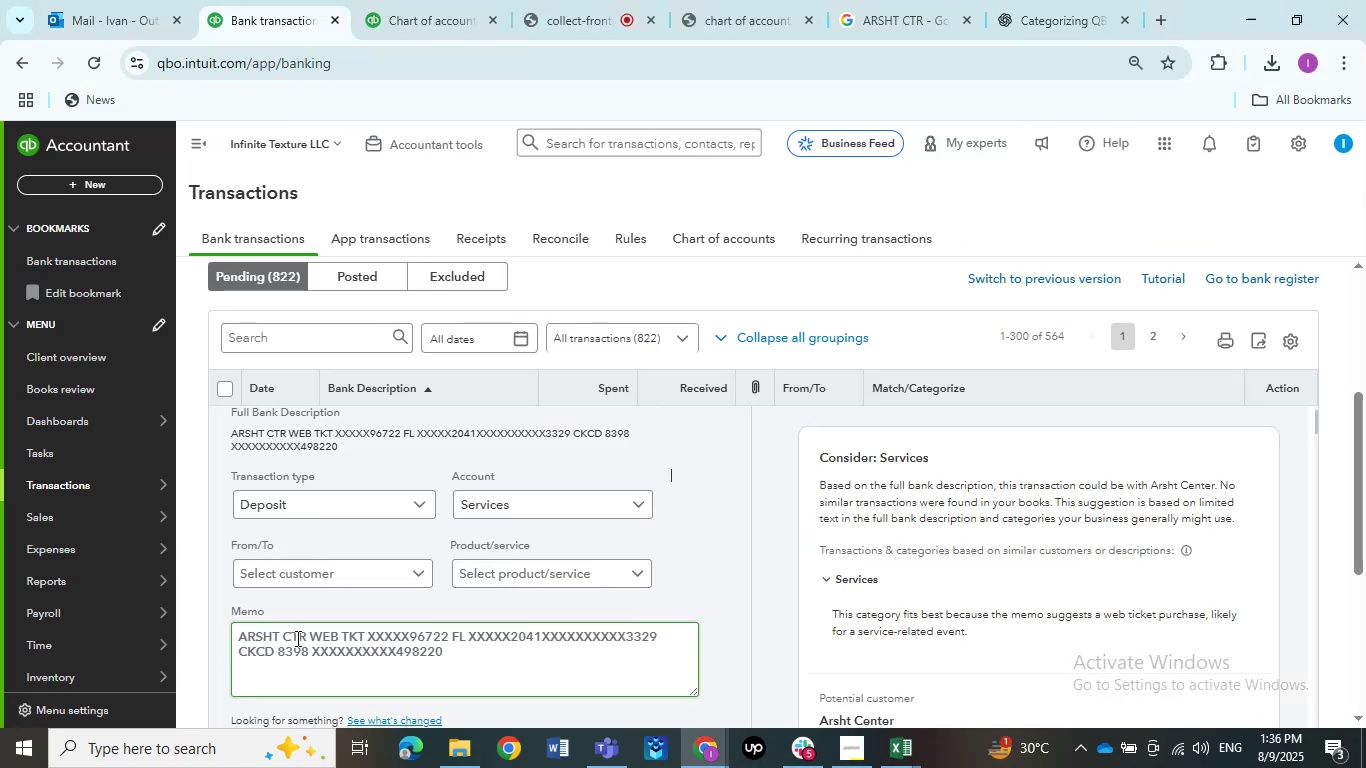 
left_click_drag(start_coordinate=[313, 638], to_coordinate=[172, 629])
 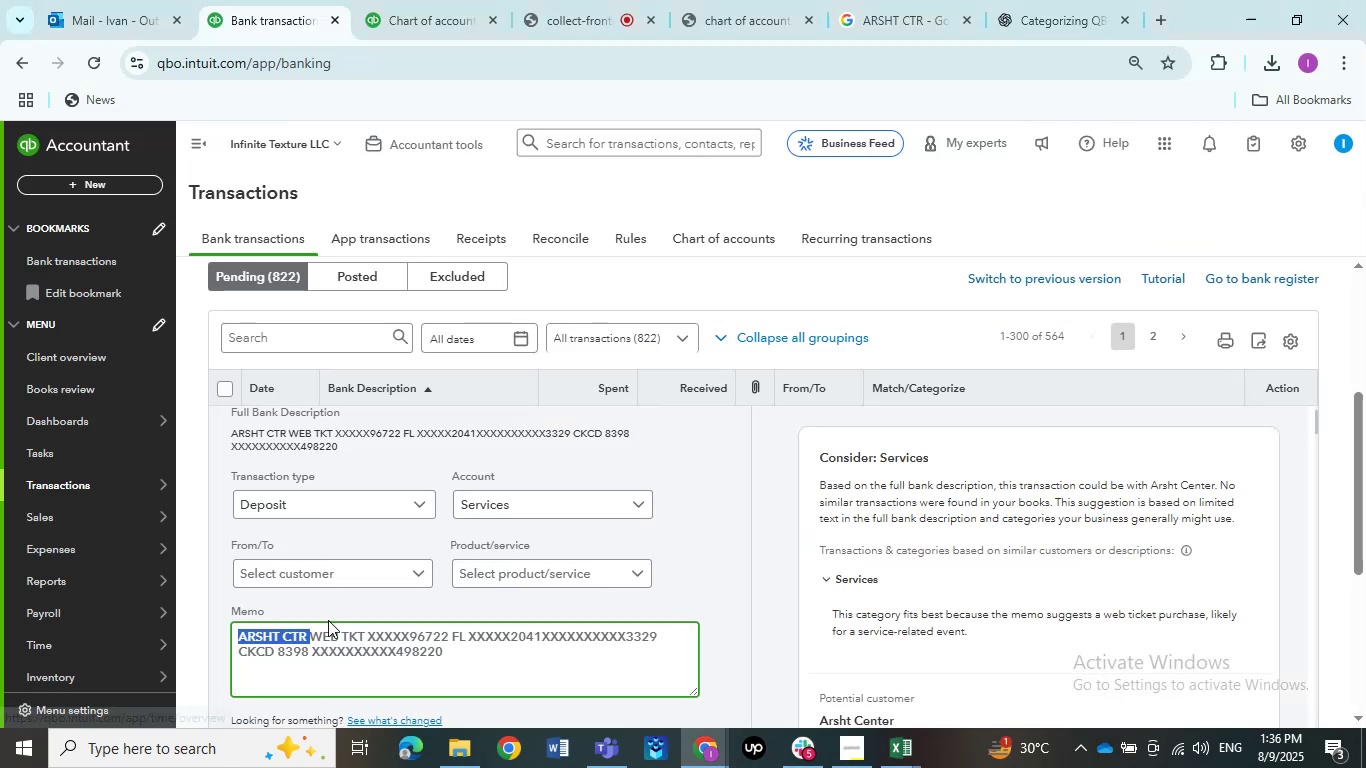 
key(Control+C)
 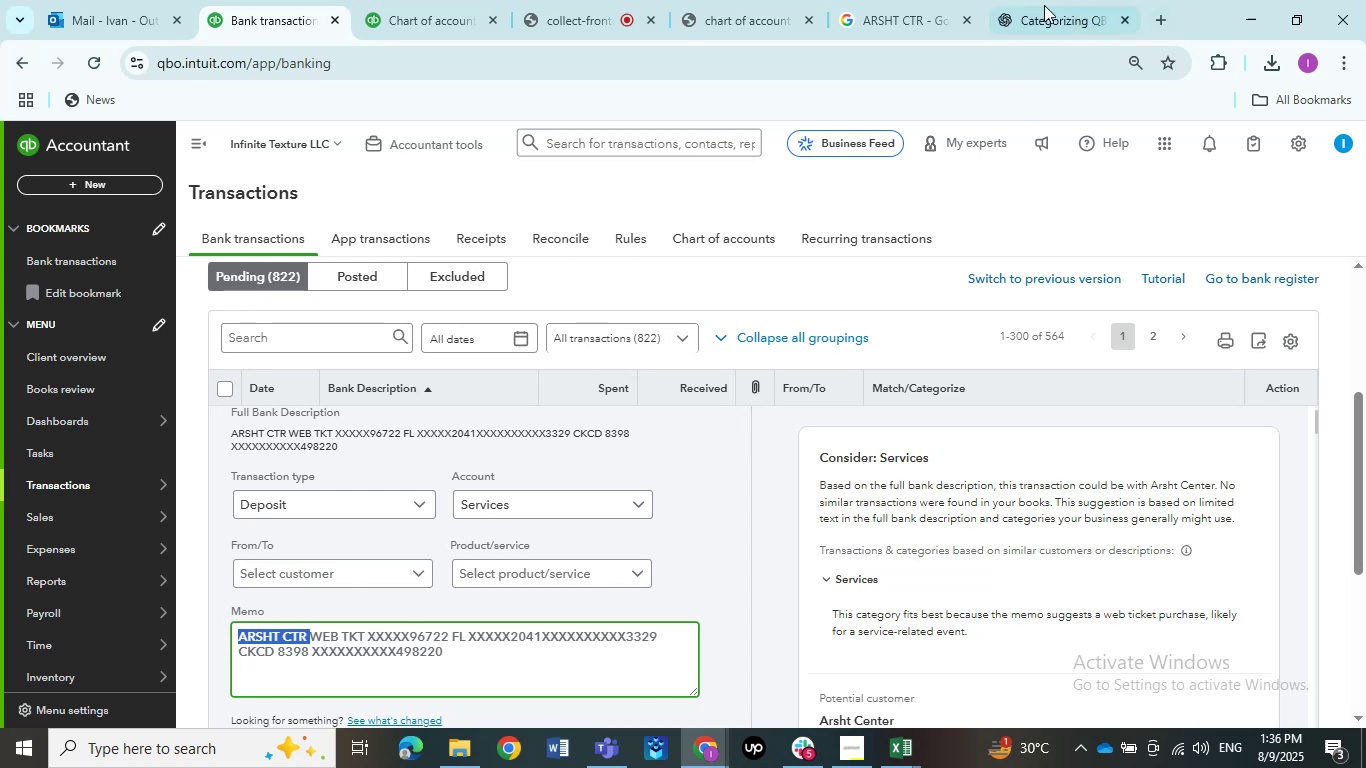 
left_click([1025, 5])
 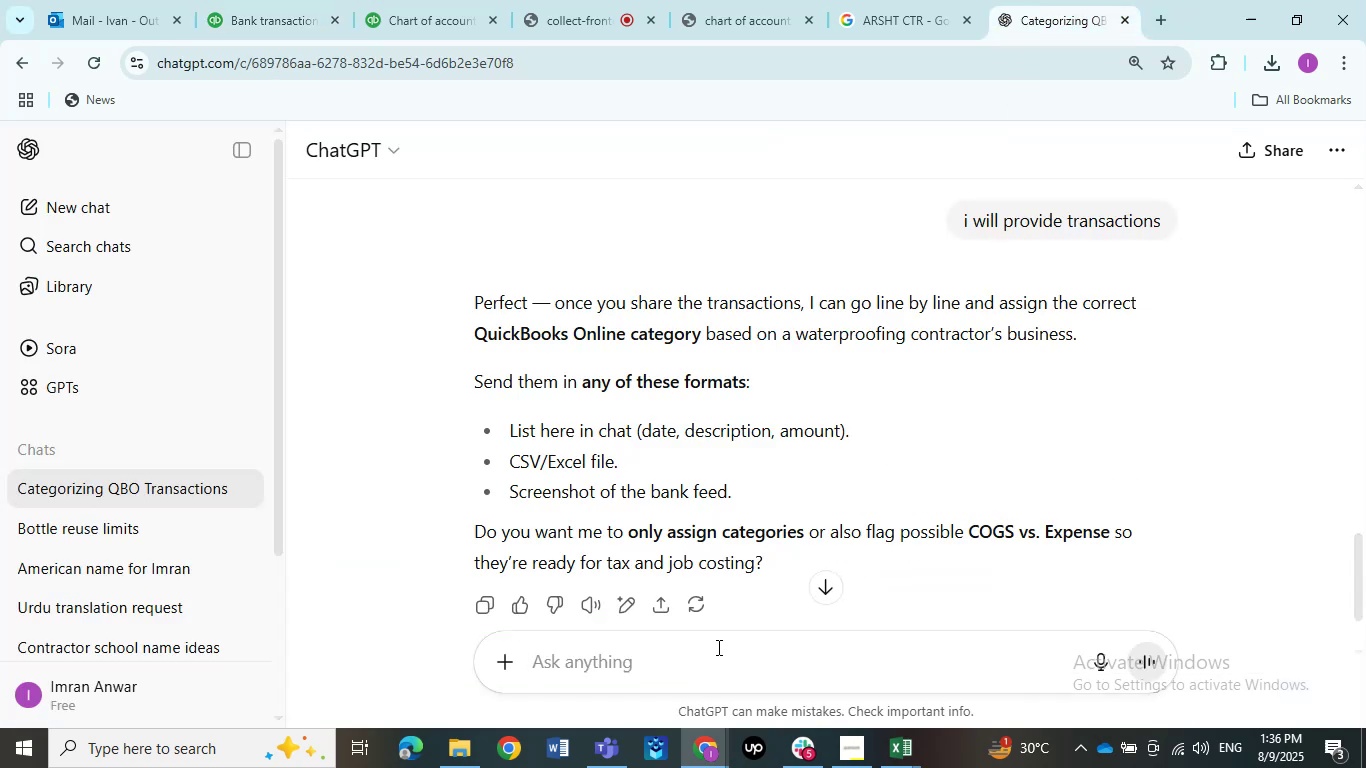 
left_click([712, 654])
 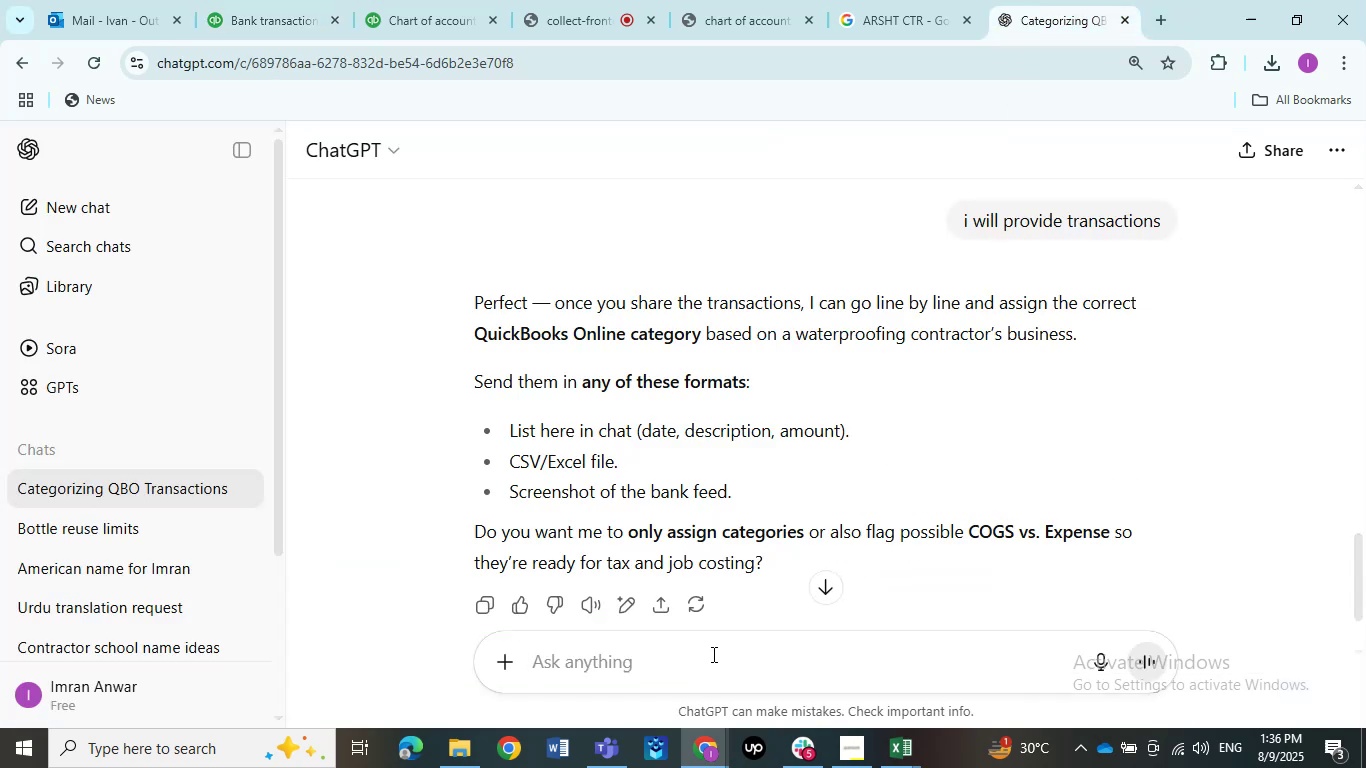 
key(Control+ControlLeft)
 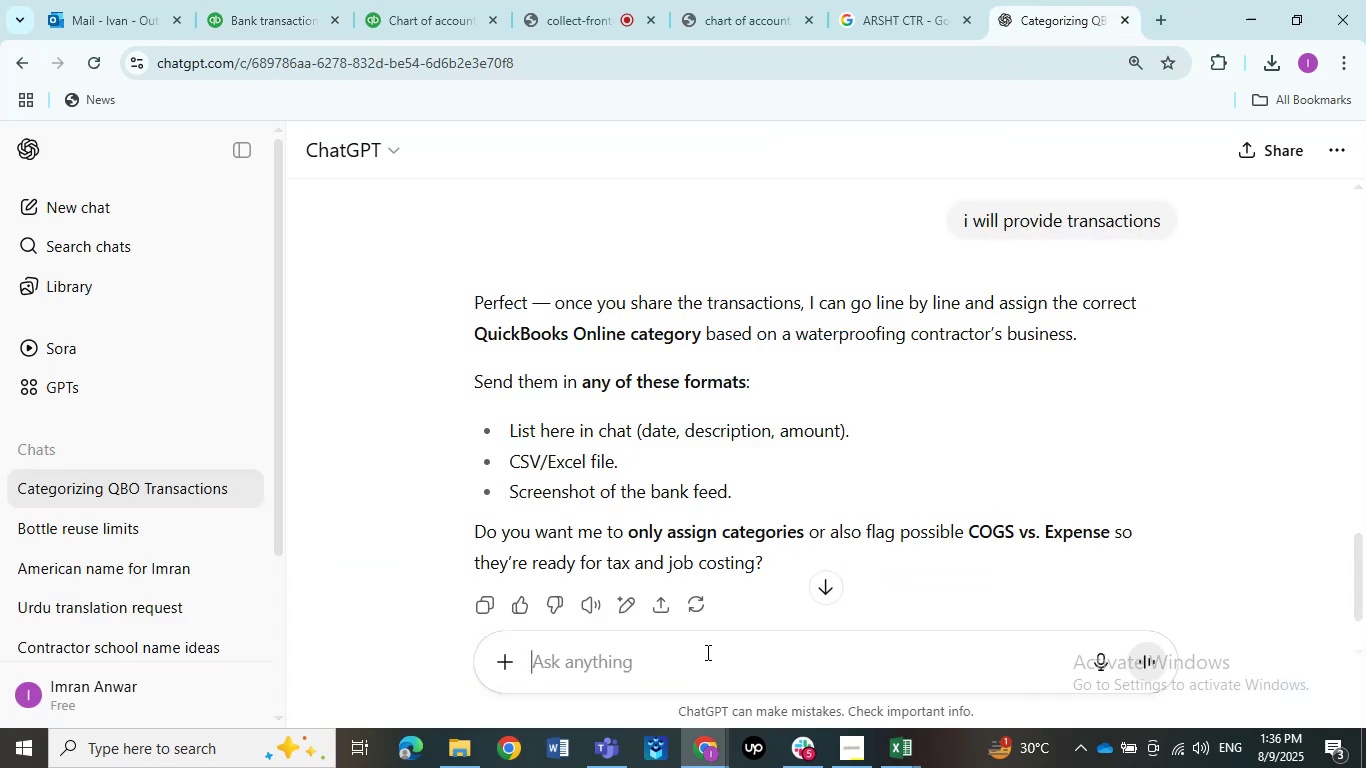 
key(Control+V)
 